 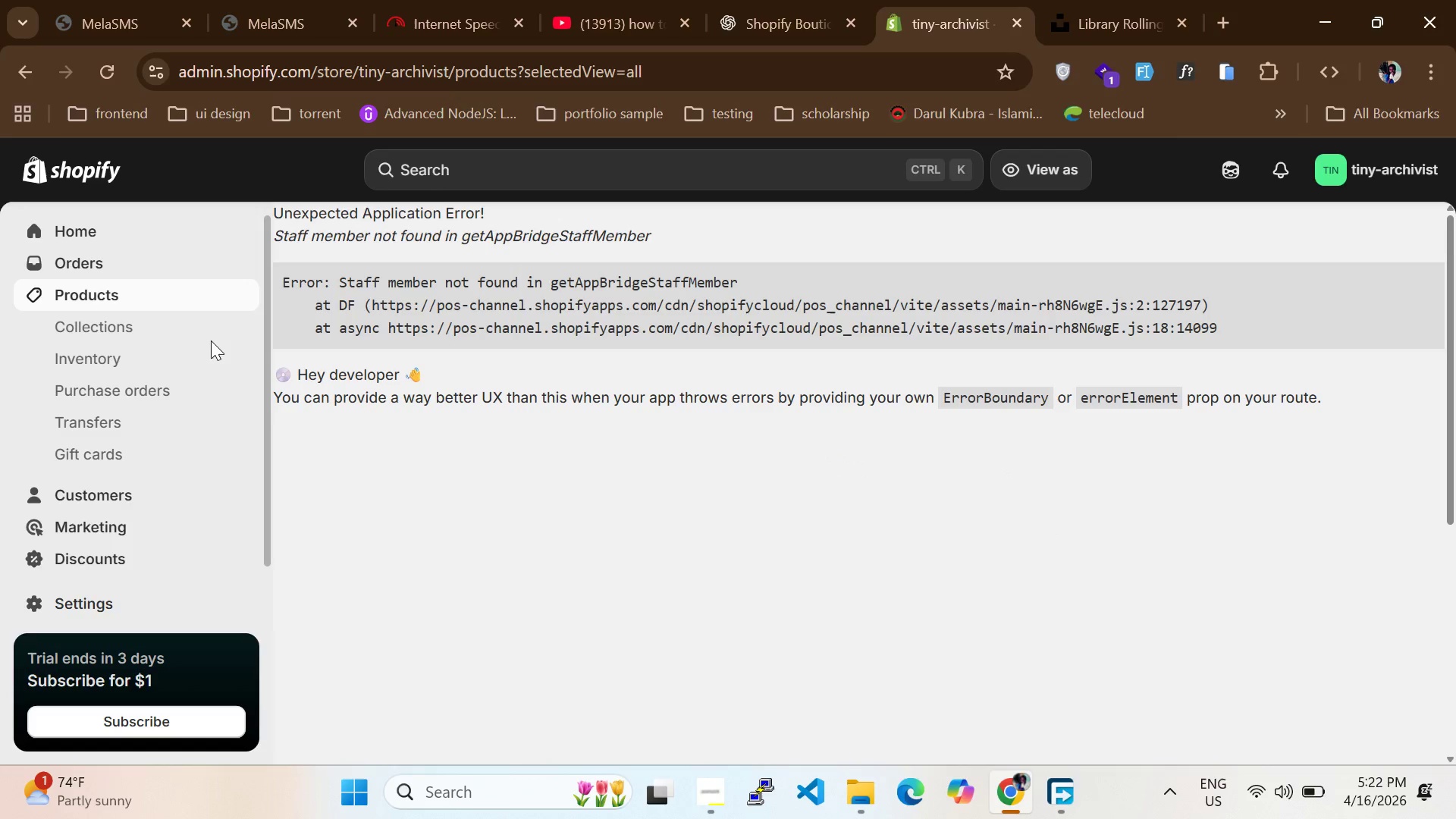 
left_click([89, 293])
 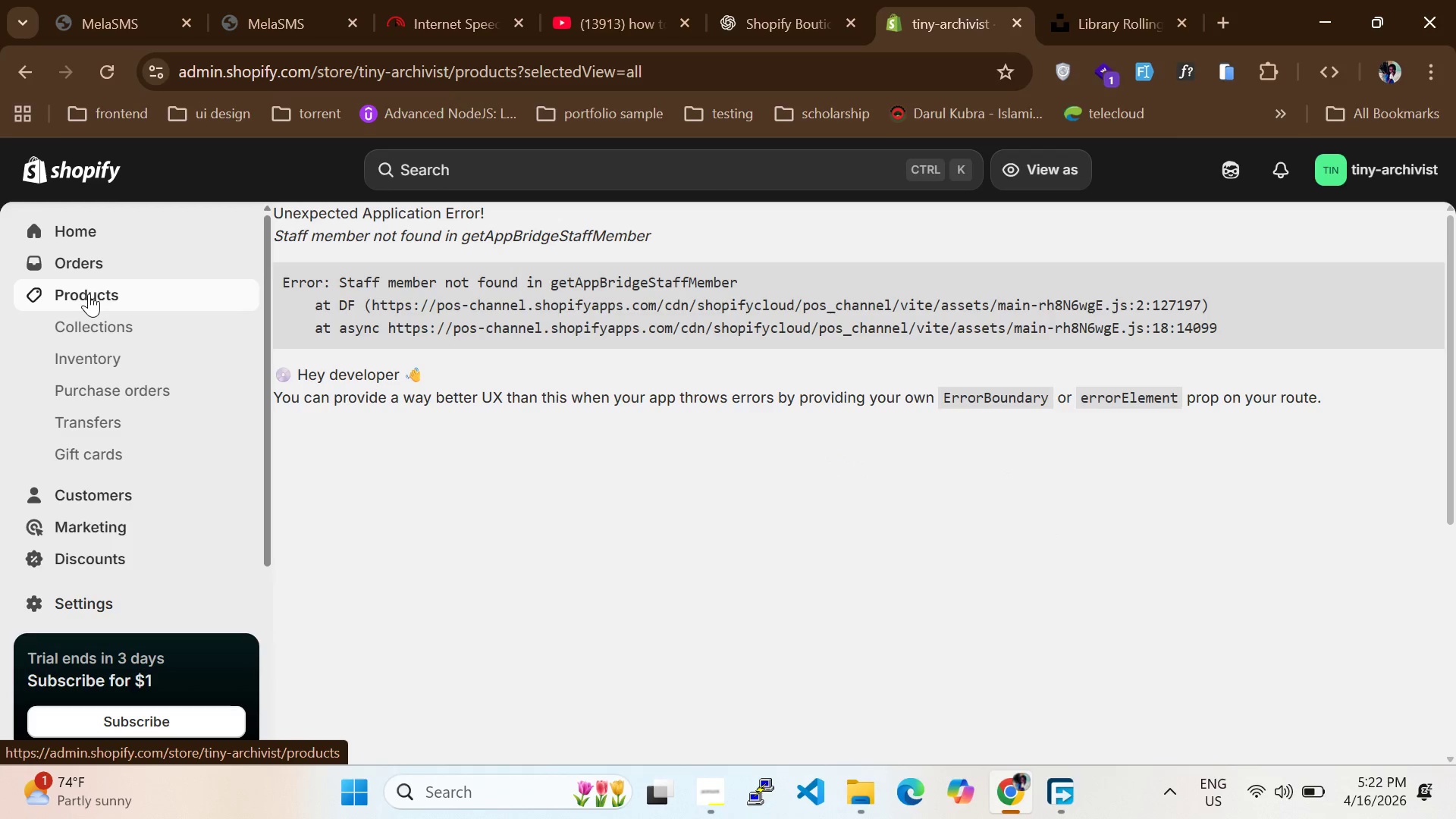 
double_click([89, 293])
 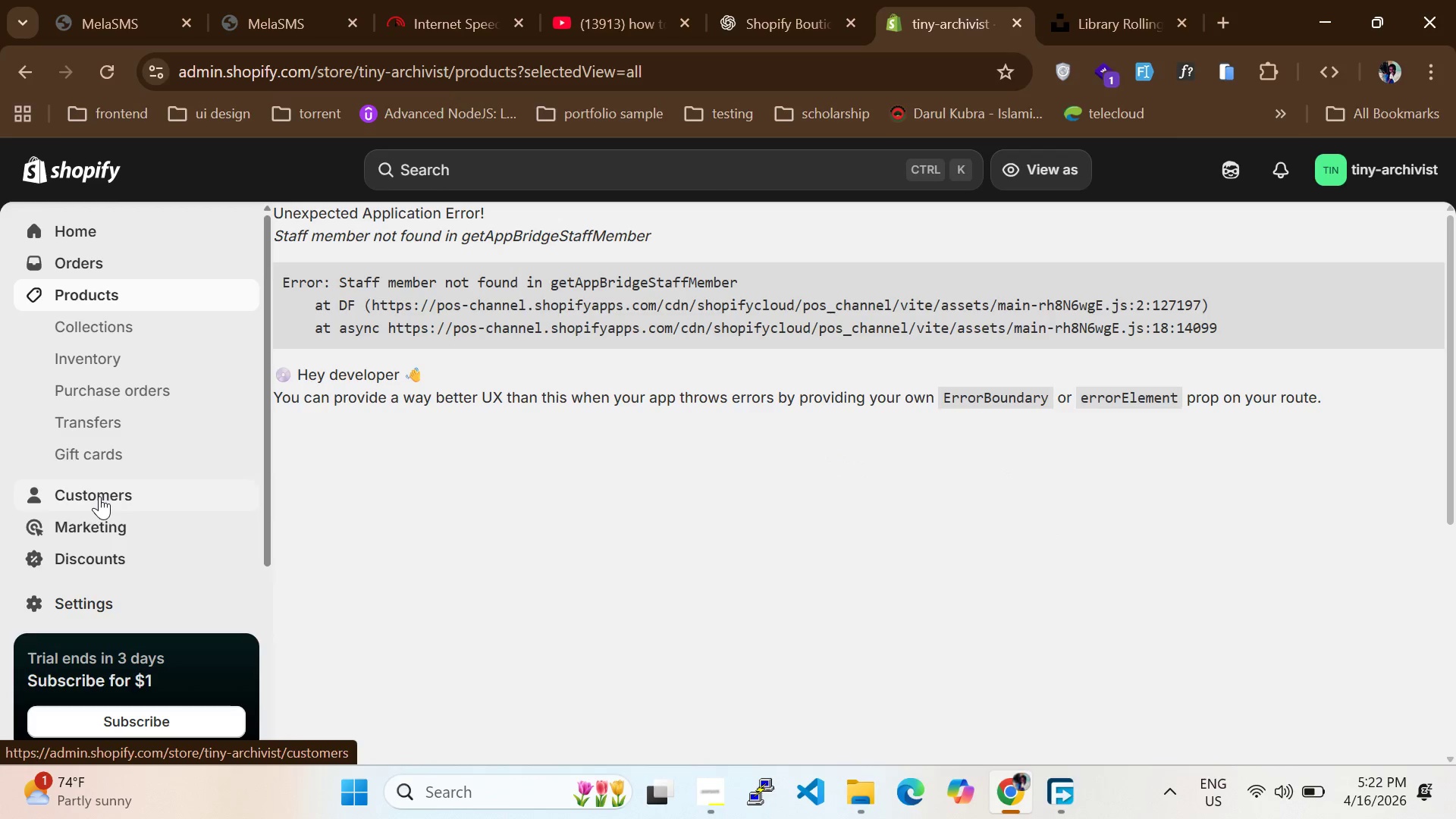 
scroll: coordinate [109, 500], scroll_direction: down, amount: 3.0
 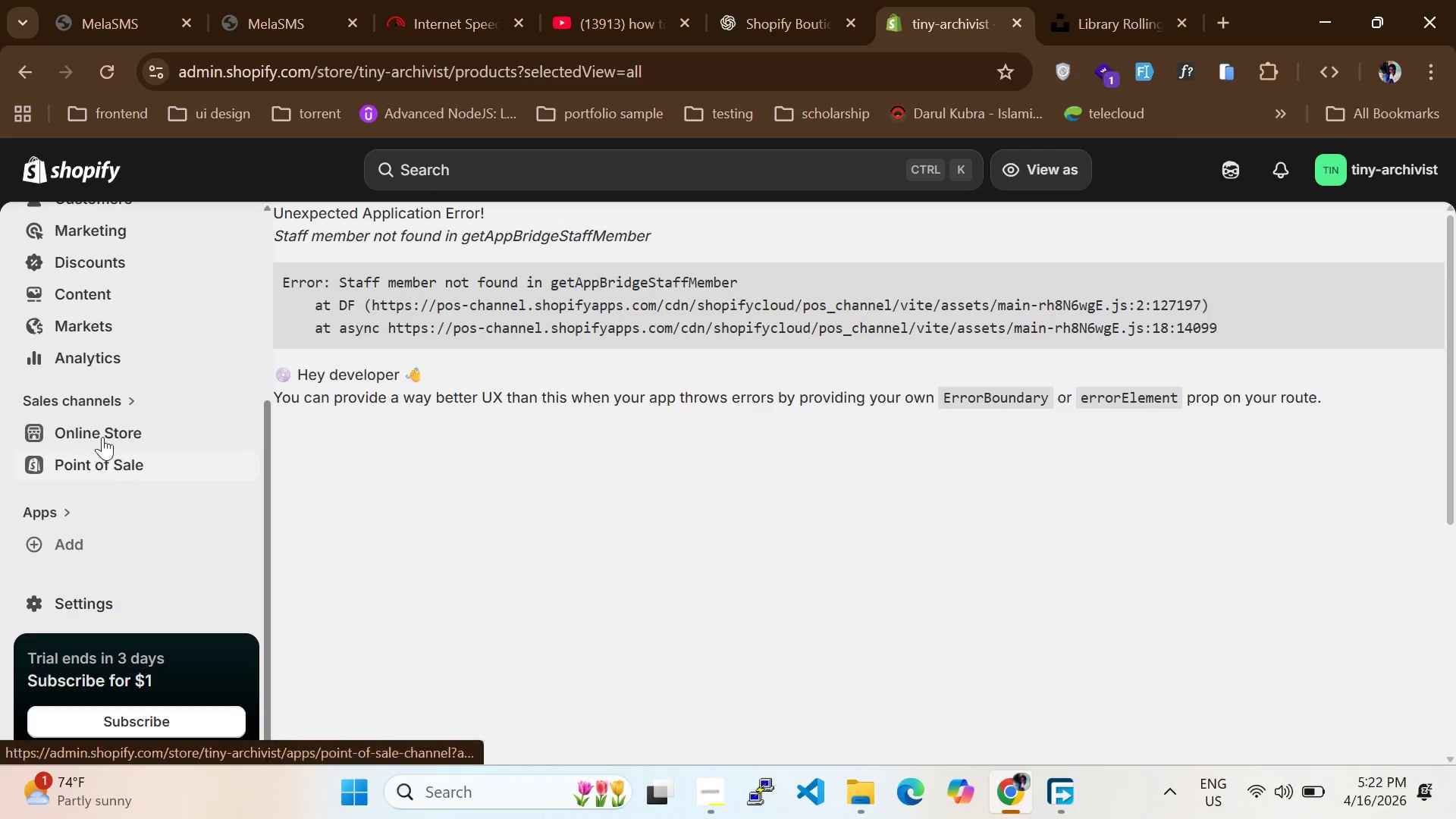 
left_click([101, 432])
 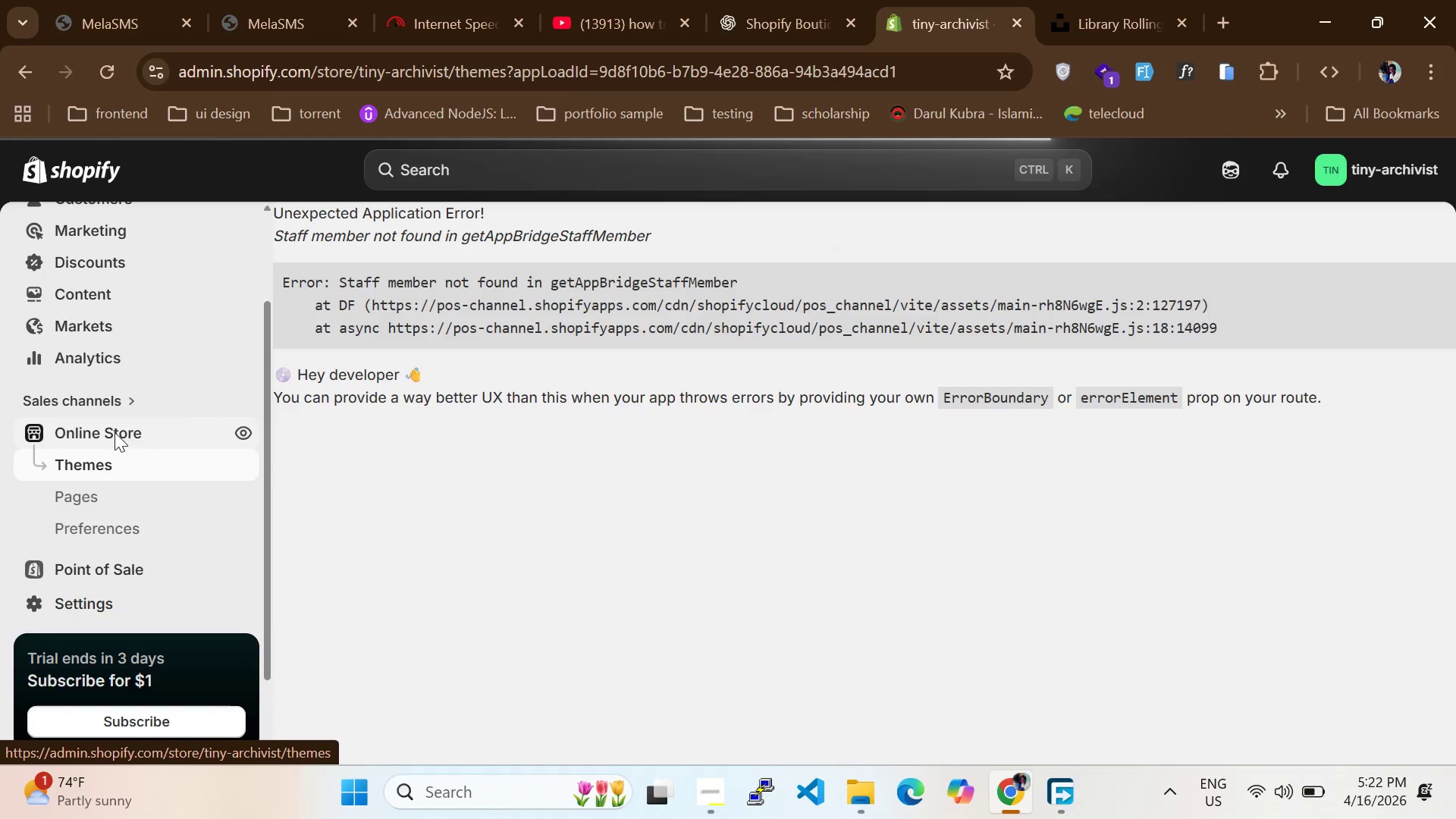 
wait(10.36)
 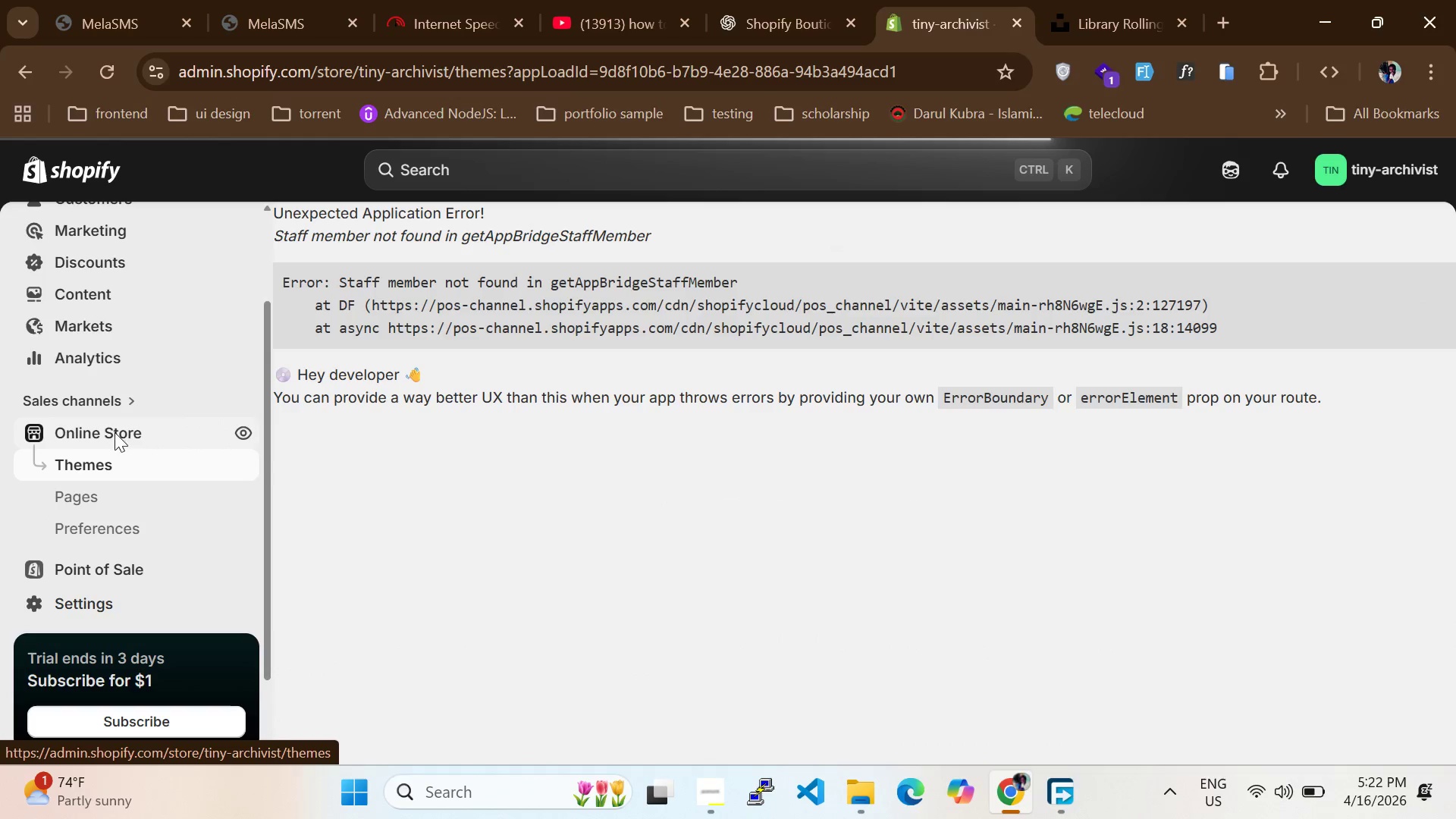 
scroll: coordinate [117, 388], scroll_direction: up, amount: 5.0
 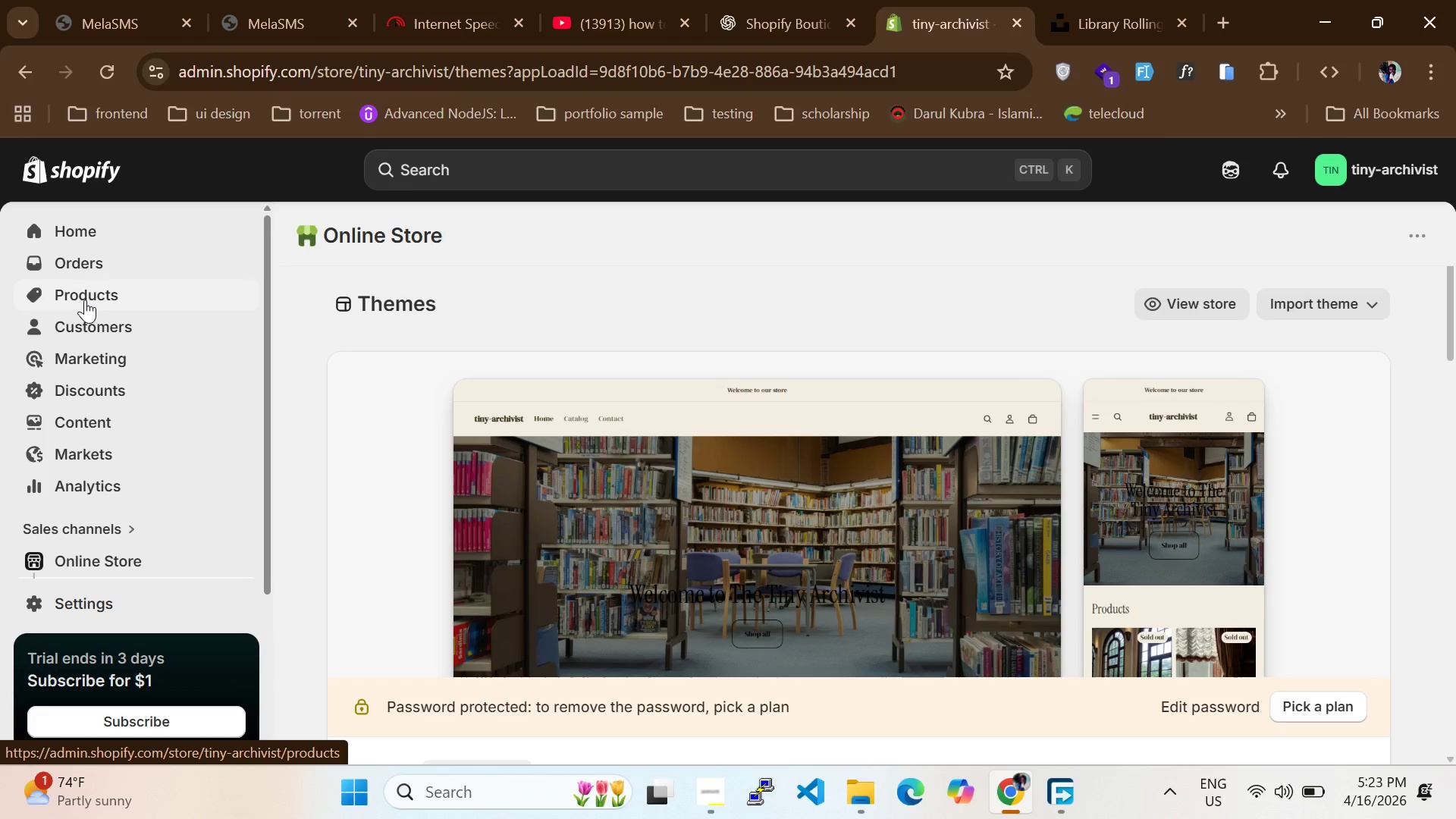 
left_click([85, 300])
 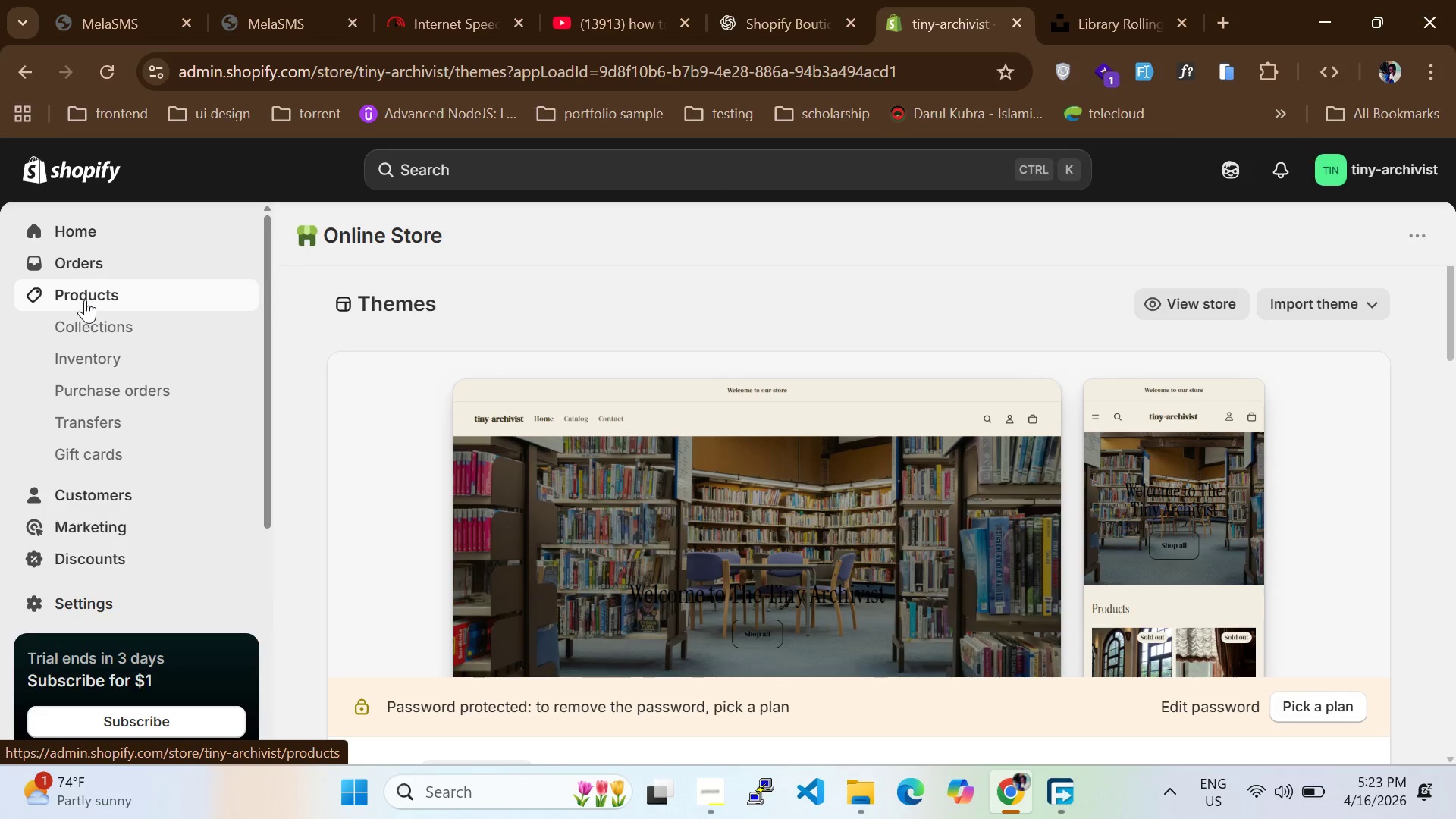 
left_click([85, 300])
 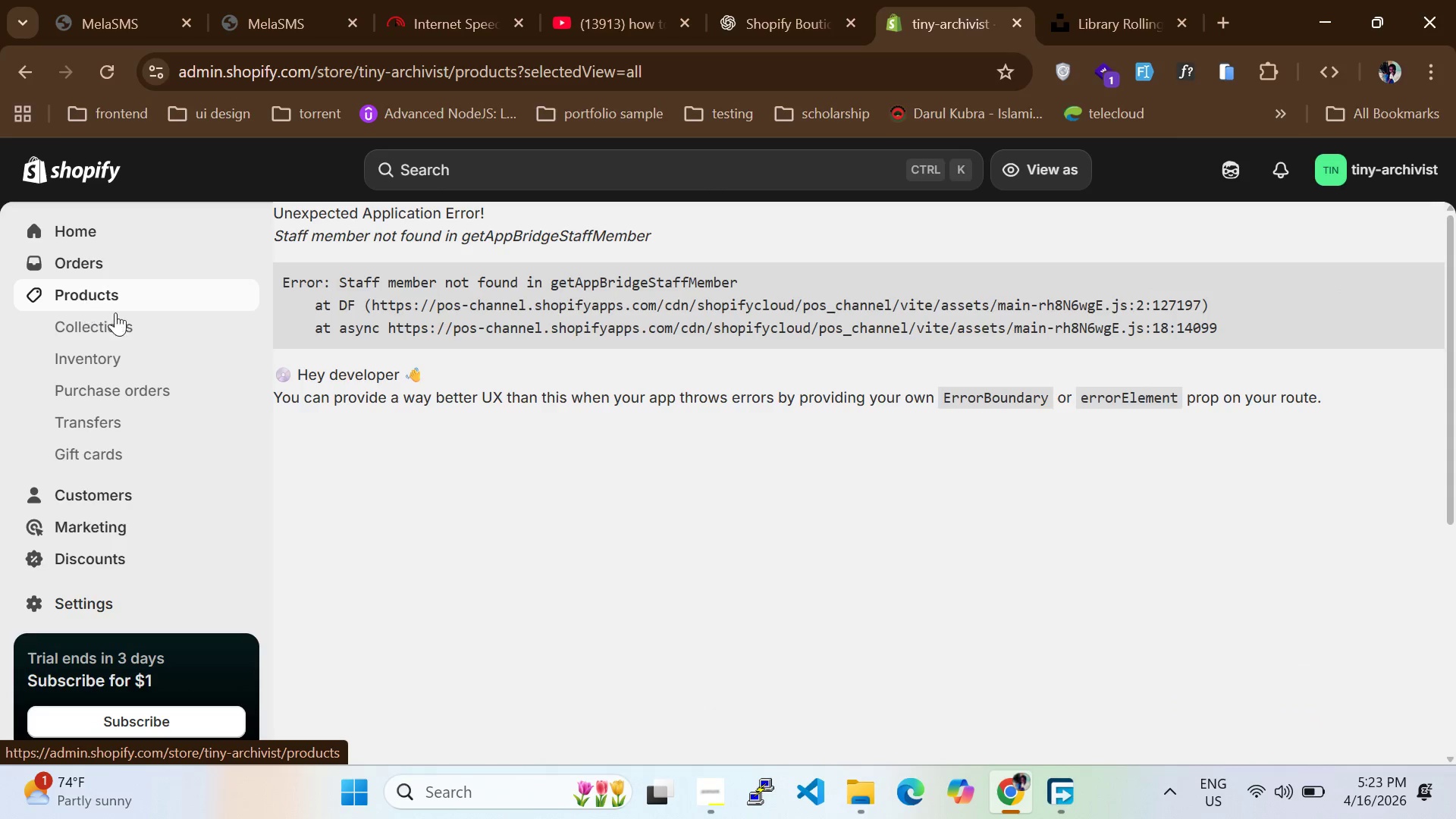 
scroll: coordinate [459, 466], scroll_direction: up, amount: 2.0
 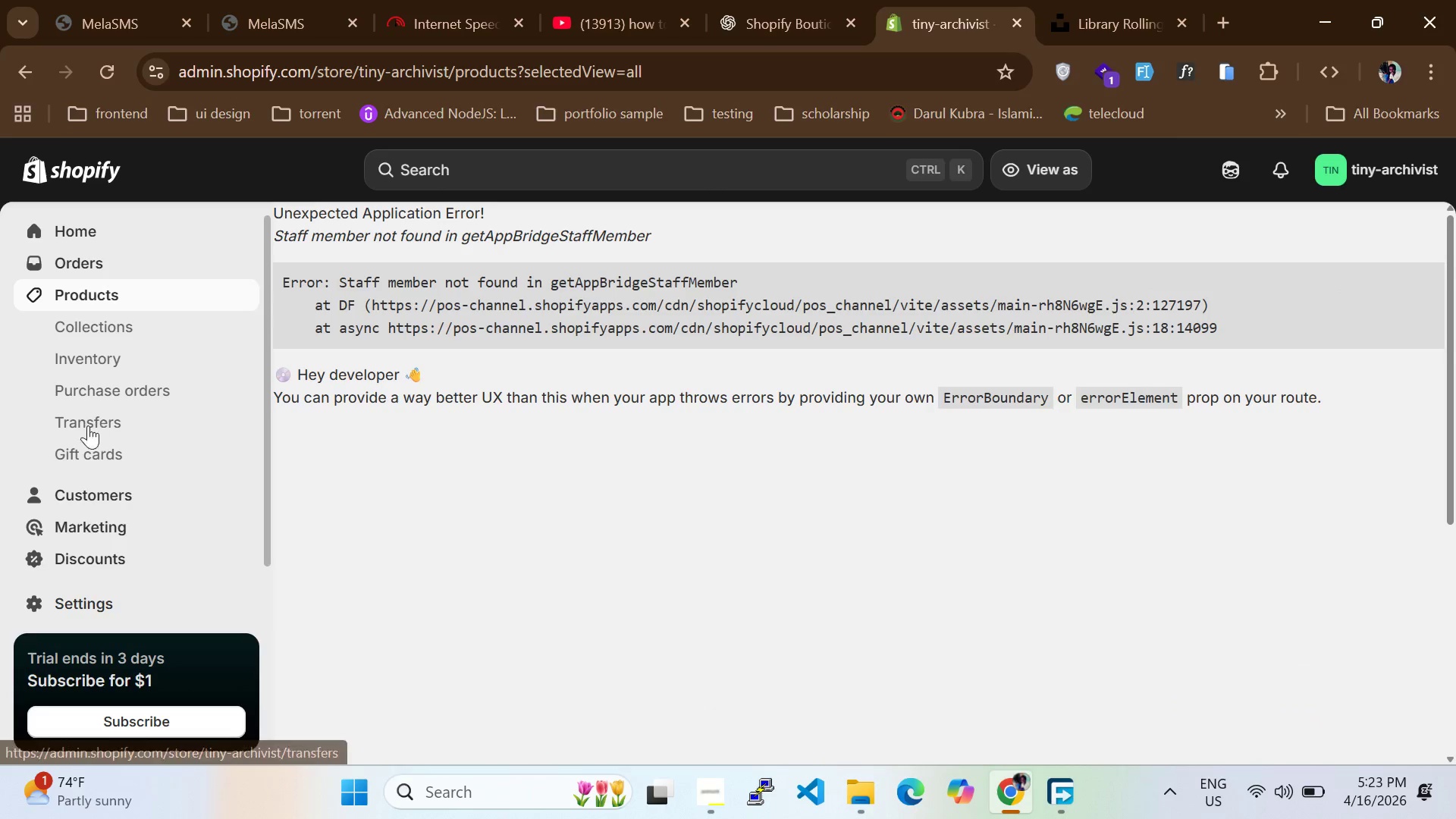 
scroll: coordinate [89, 508], scroll_direction: down, amount: 1.0
 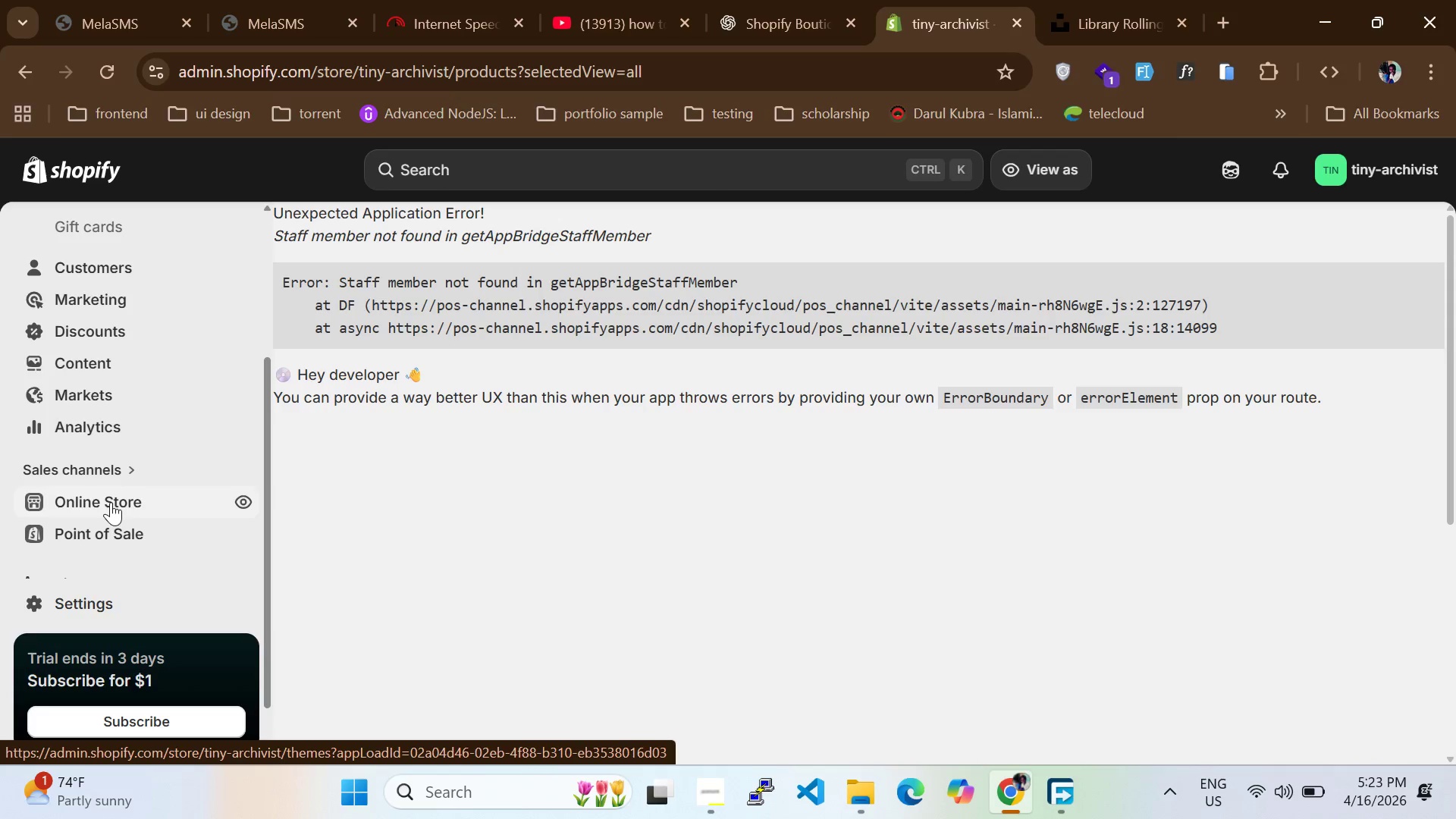 
wait(5.95)
 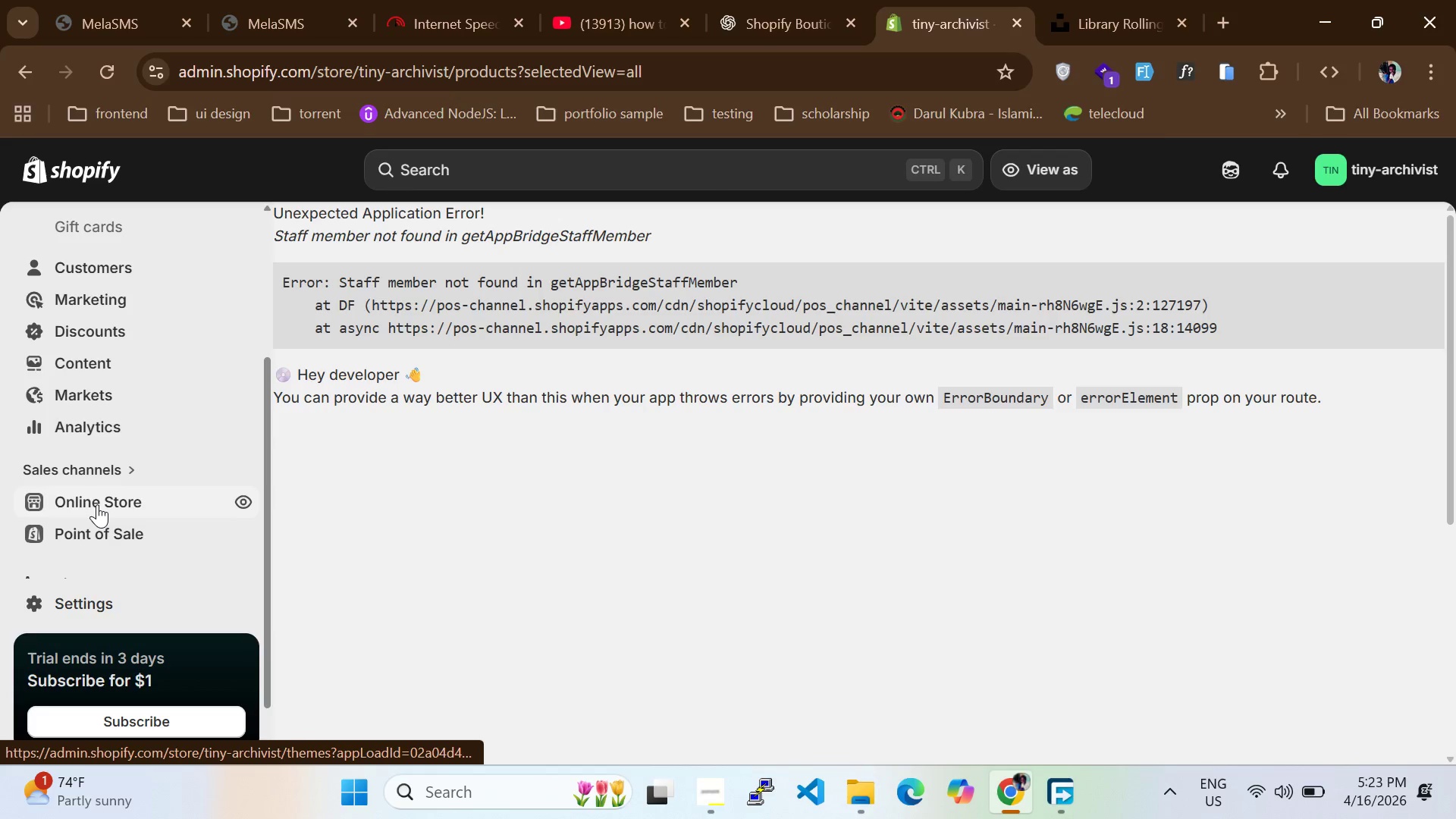 
scroll: coordinate [537, 491], scroll_direction: none, amount: 0.0
 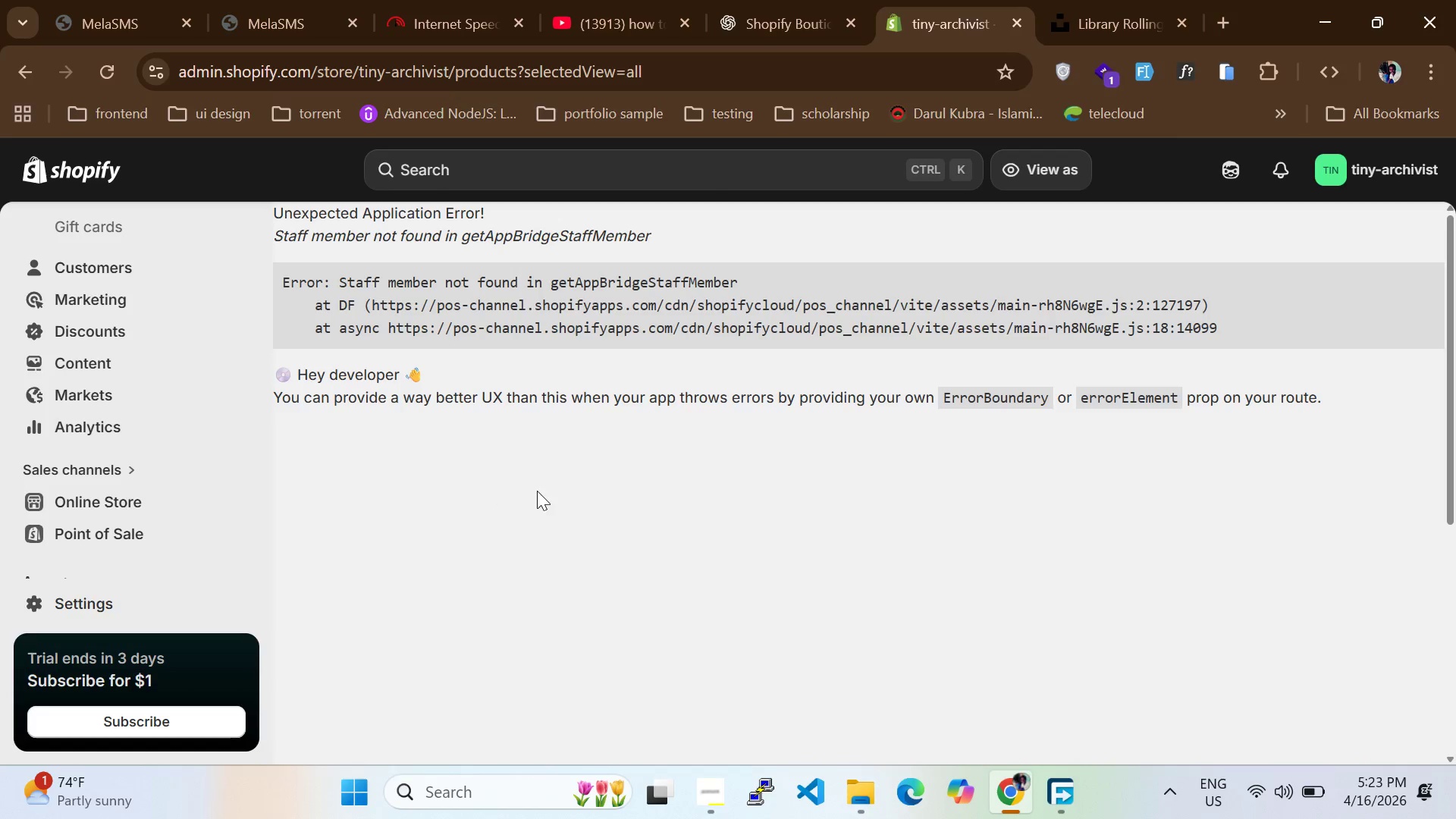 
scroll: coordinate [956, 472], scroll_direction: down, amount: 5.0
 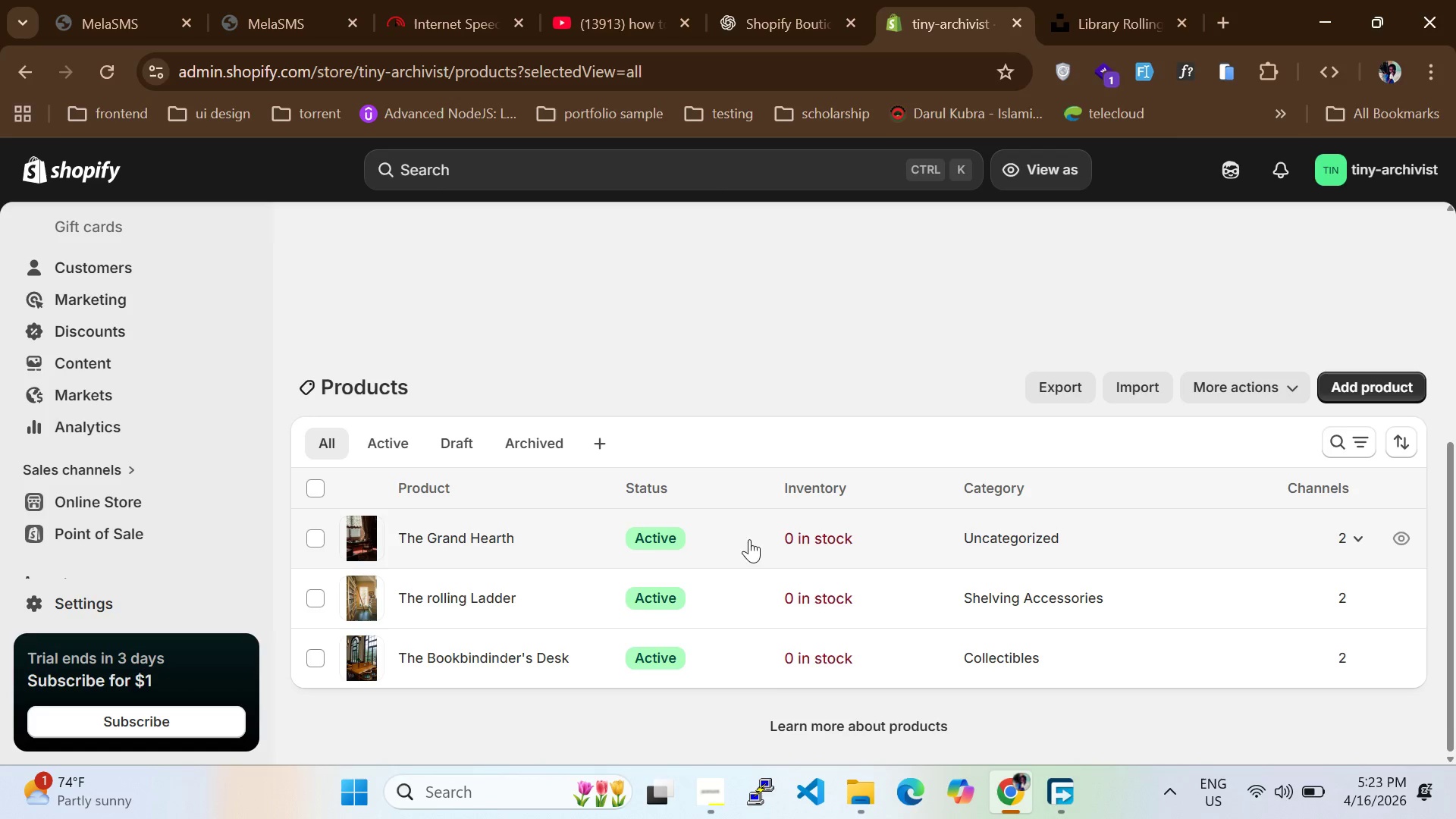 
left_click([475, 535])
 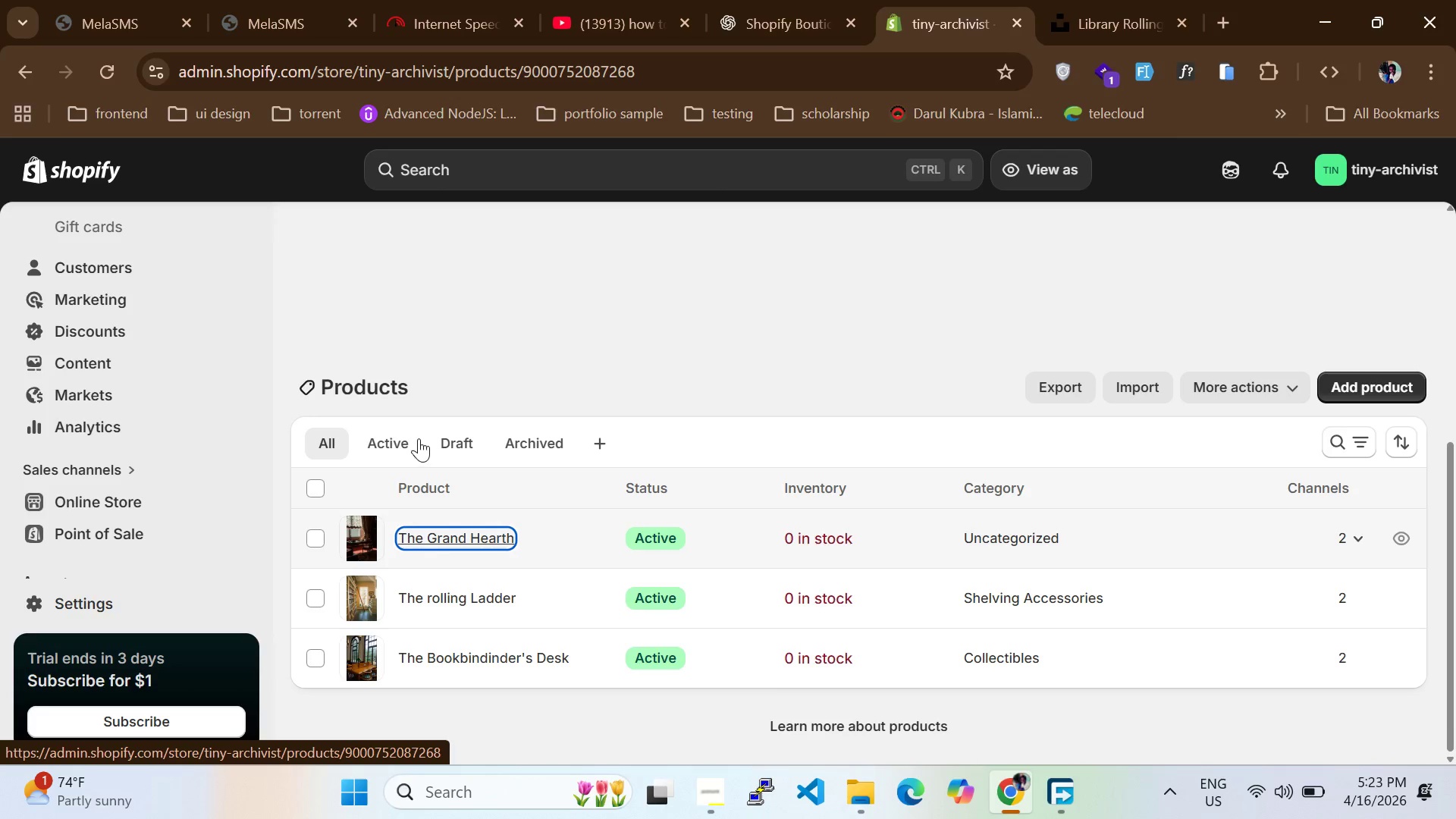 
left_click([437, 531])
 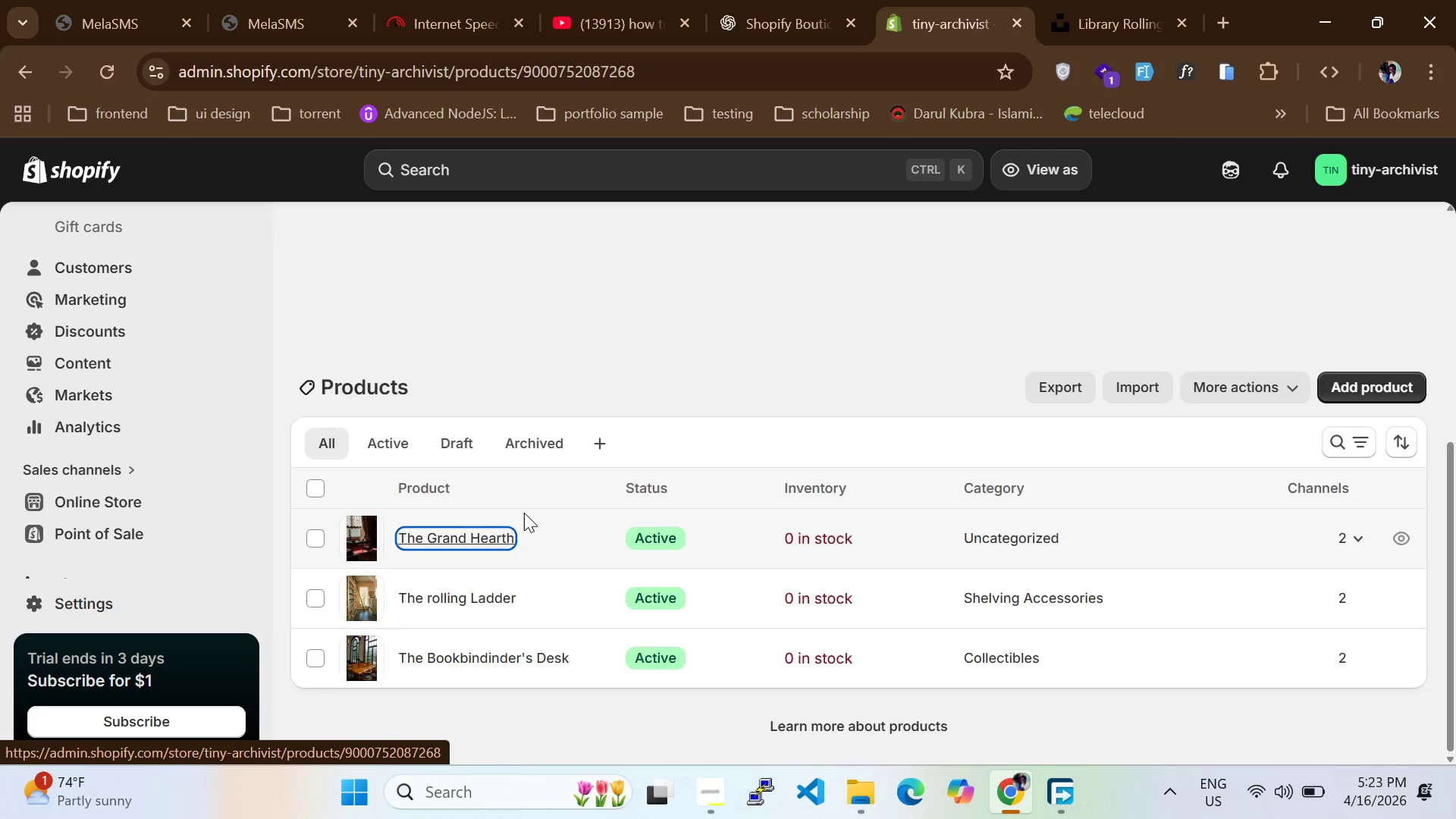 
scroll: coordinate [488, 544], scroll_direction: down, amount: 6.0
 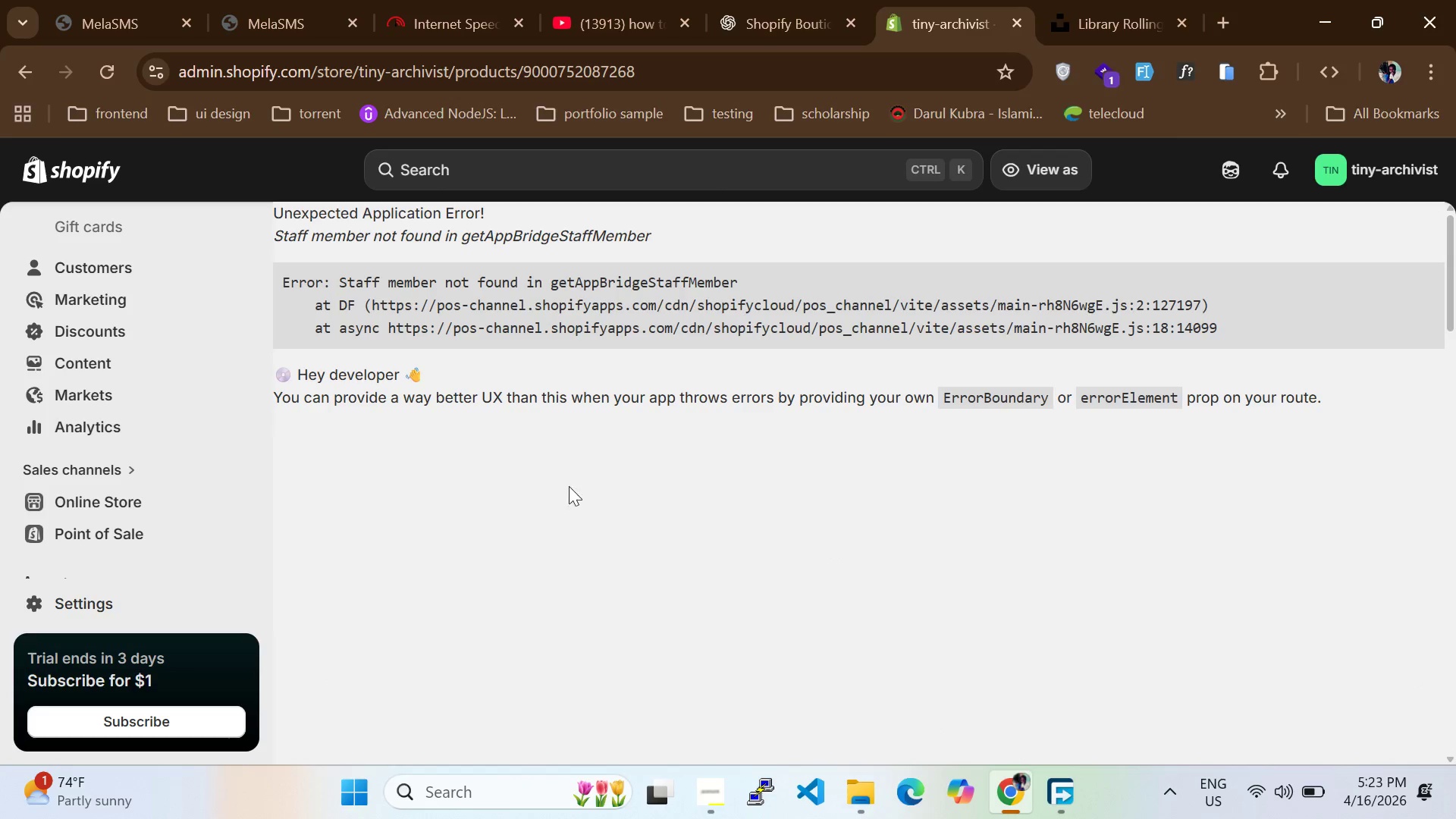 
scroll: coordinate [471, 491], scroll_direction: up, amount: 1.0
 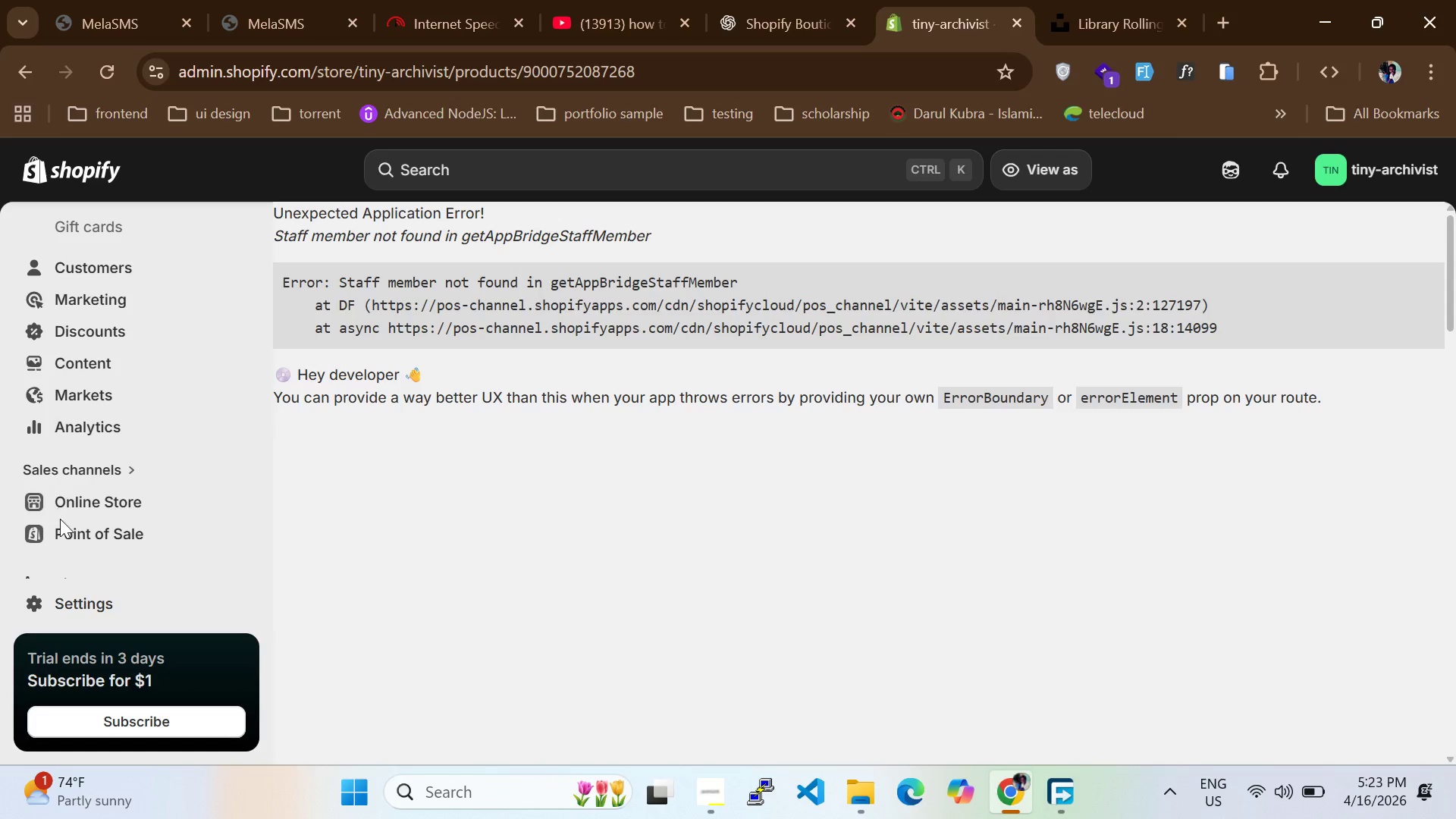 
left_click([89, 492])
 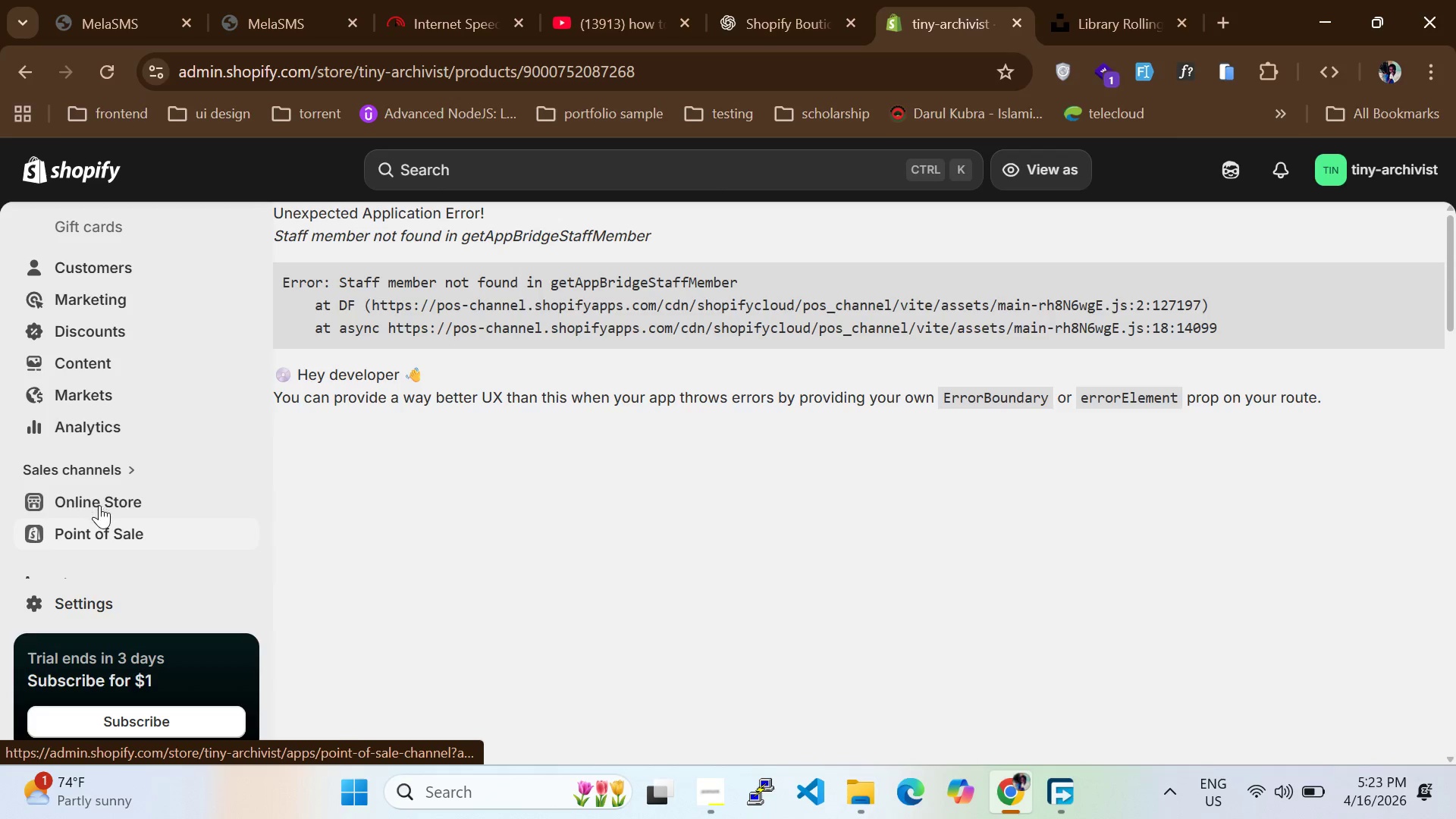 
left_click([105, 511])
 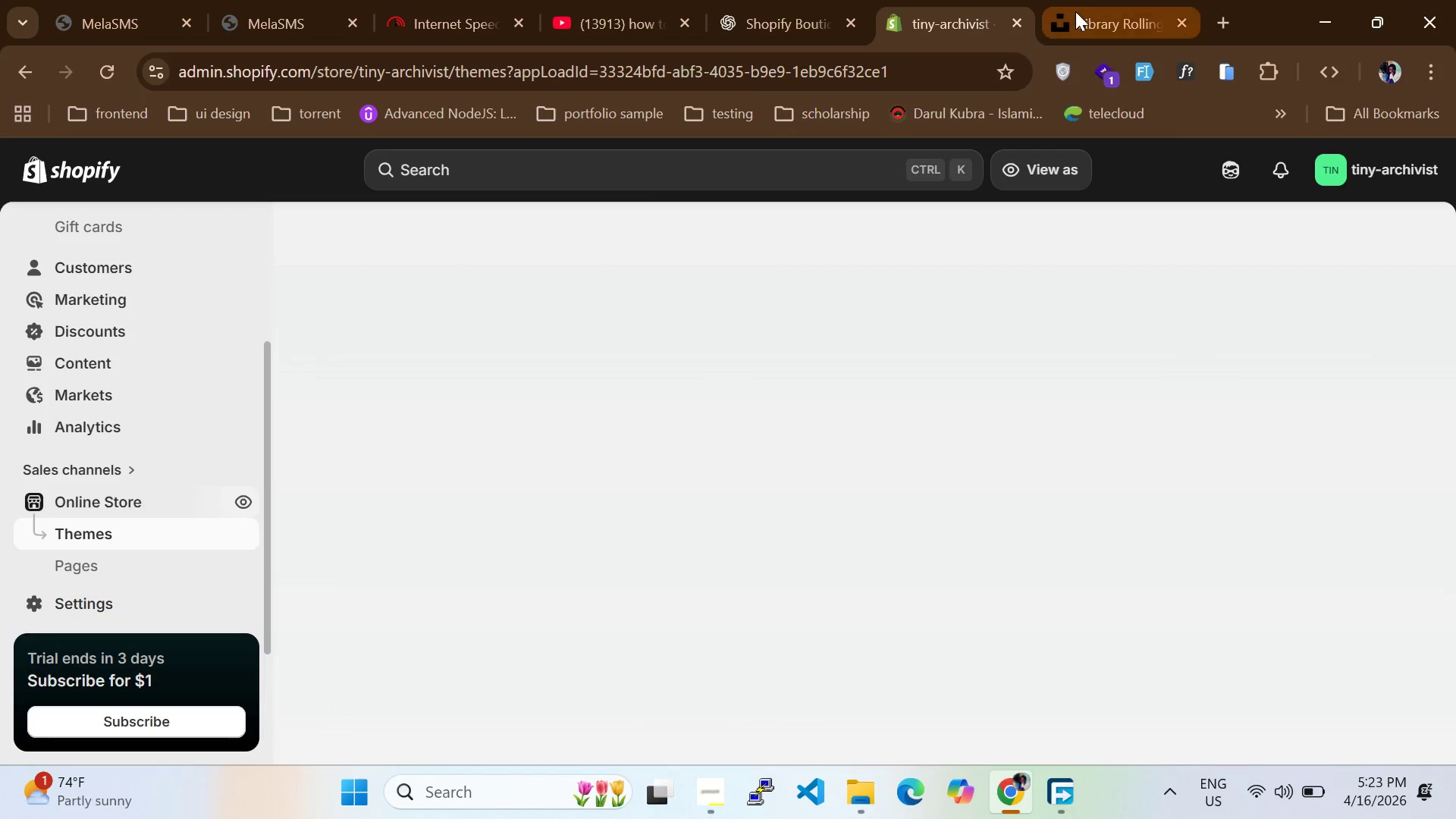 
wait(5.3)
 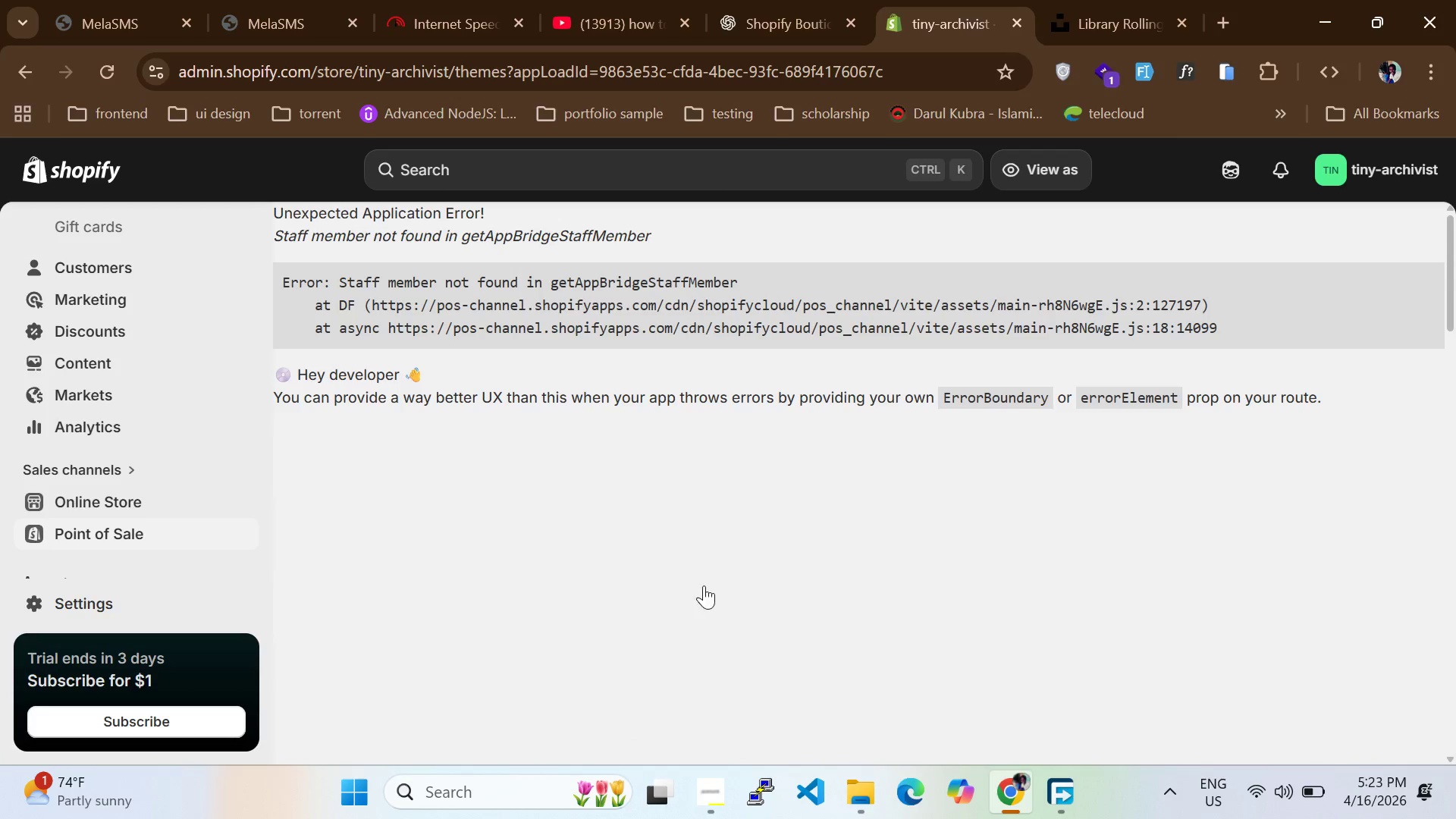 
mouse_move([267, 550])
 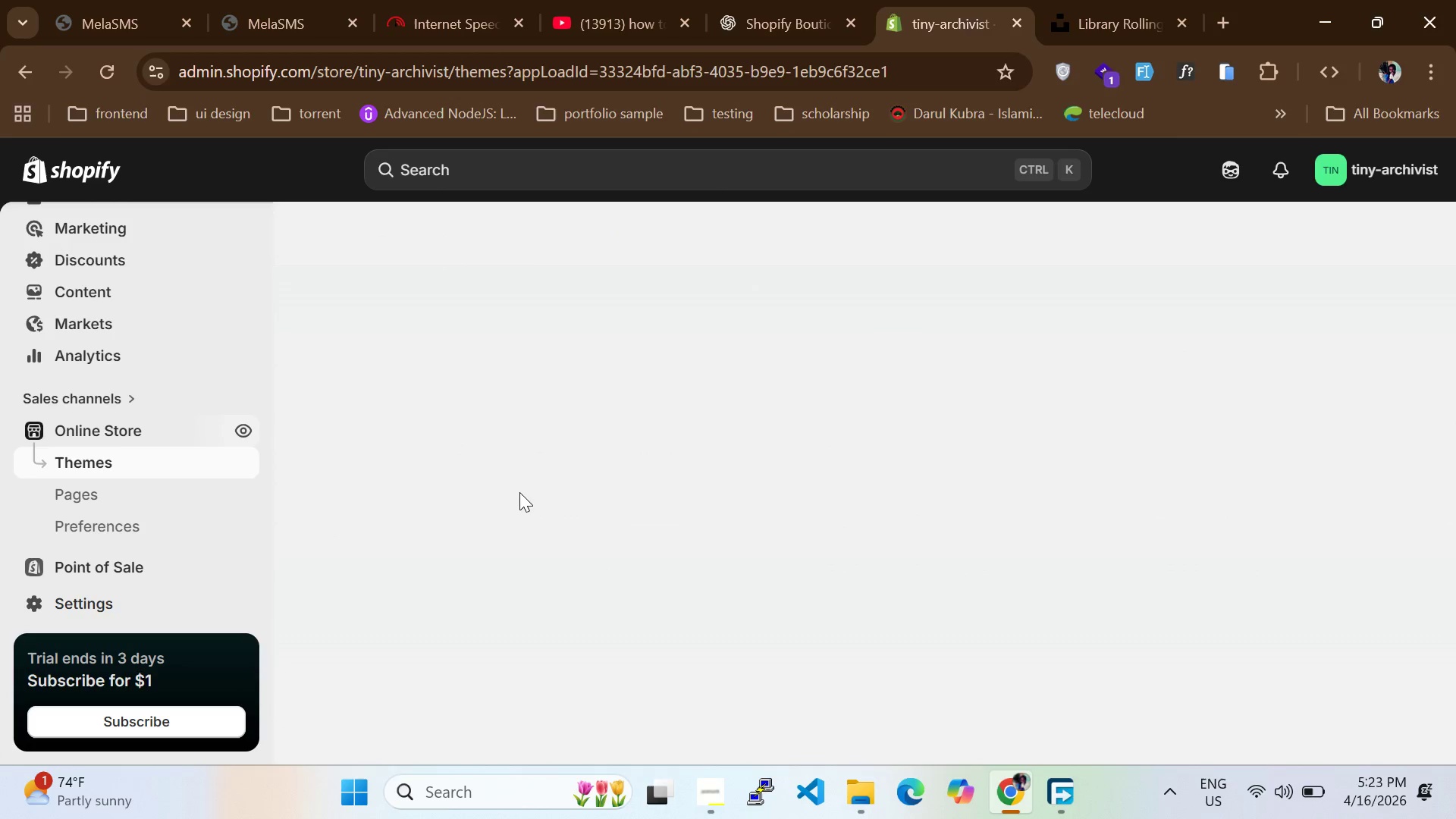 
scroll: coordinate [519, 492], scroll_direction: down, amount: 1.0
 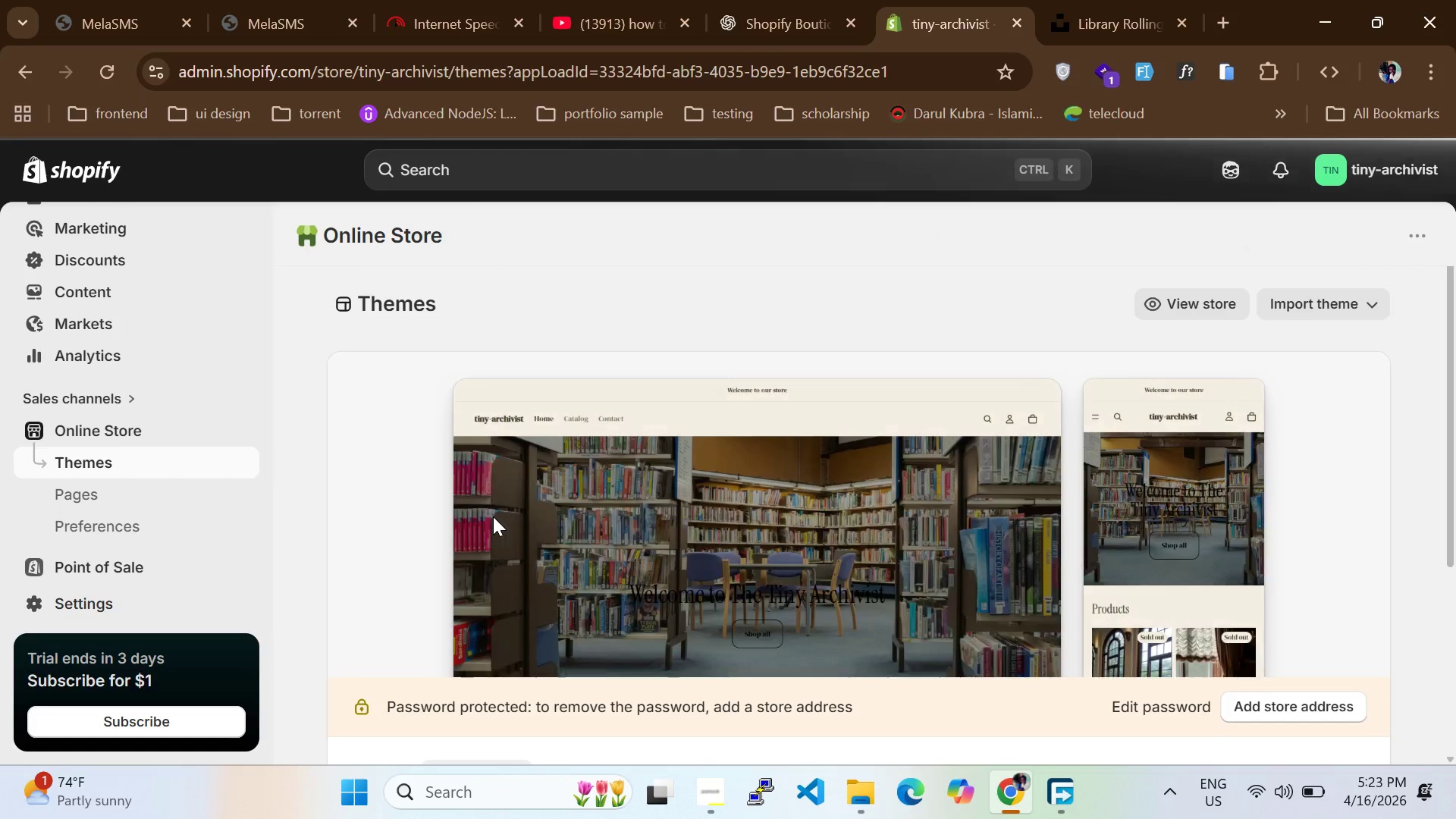 
wait(7.16)
 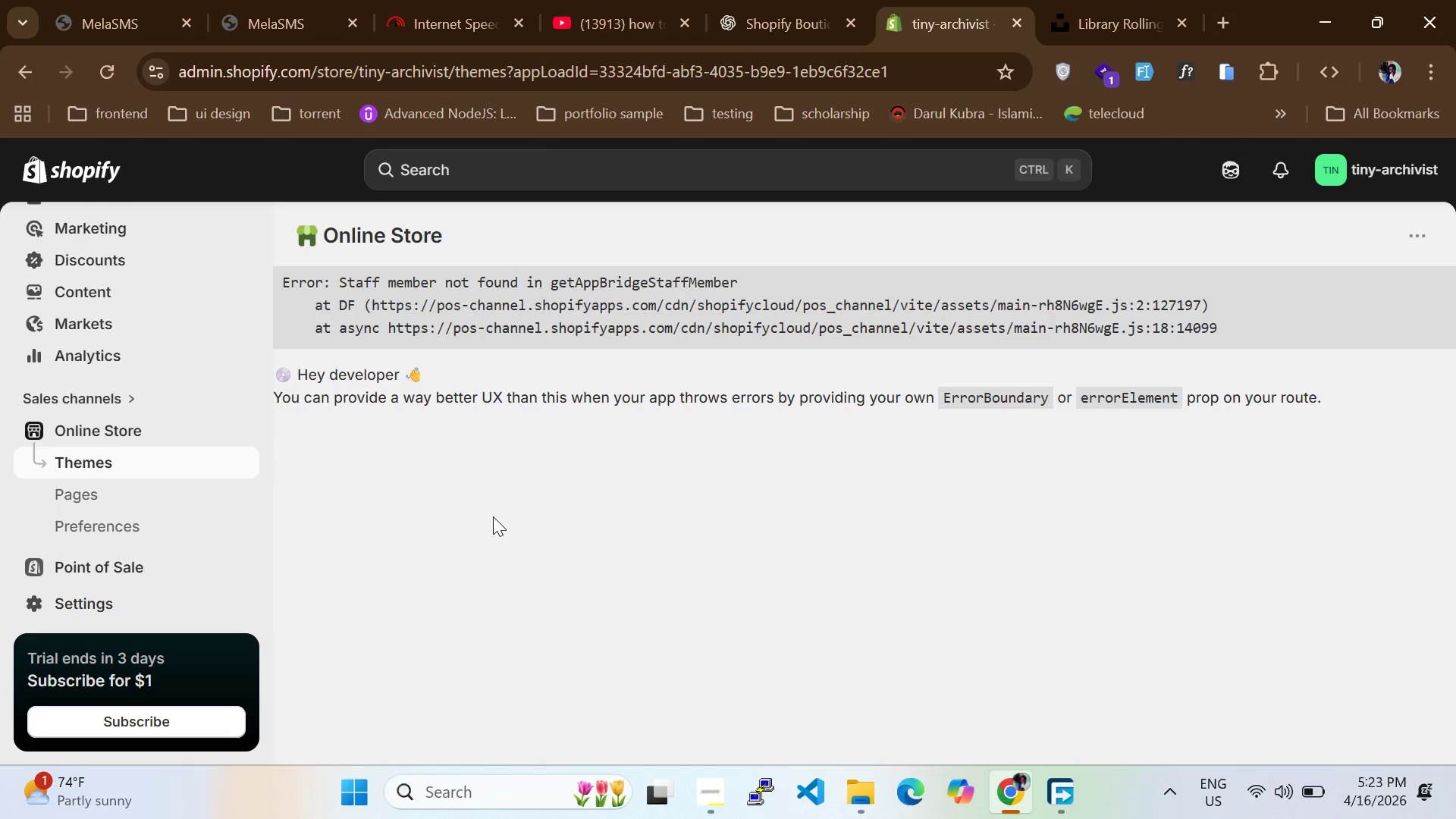 
scroll: coordinate [758, 566], scroll_direction: down, amount: 6.0
 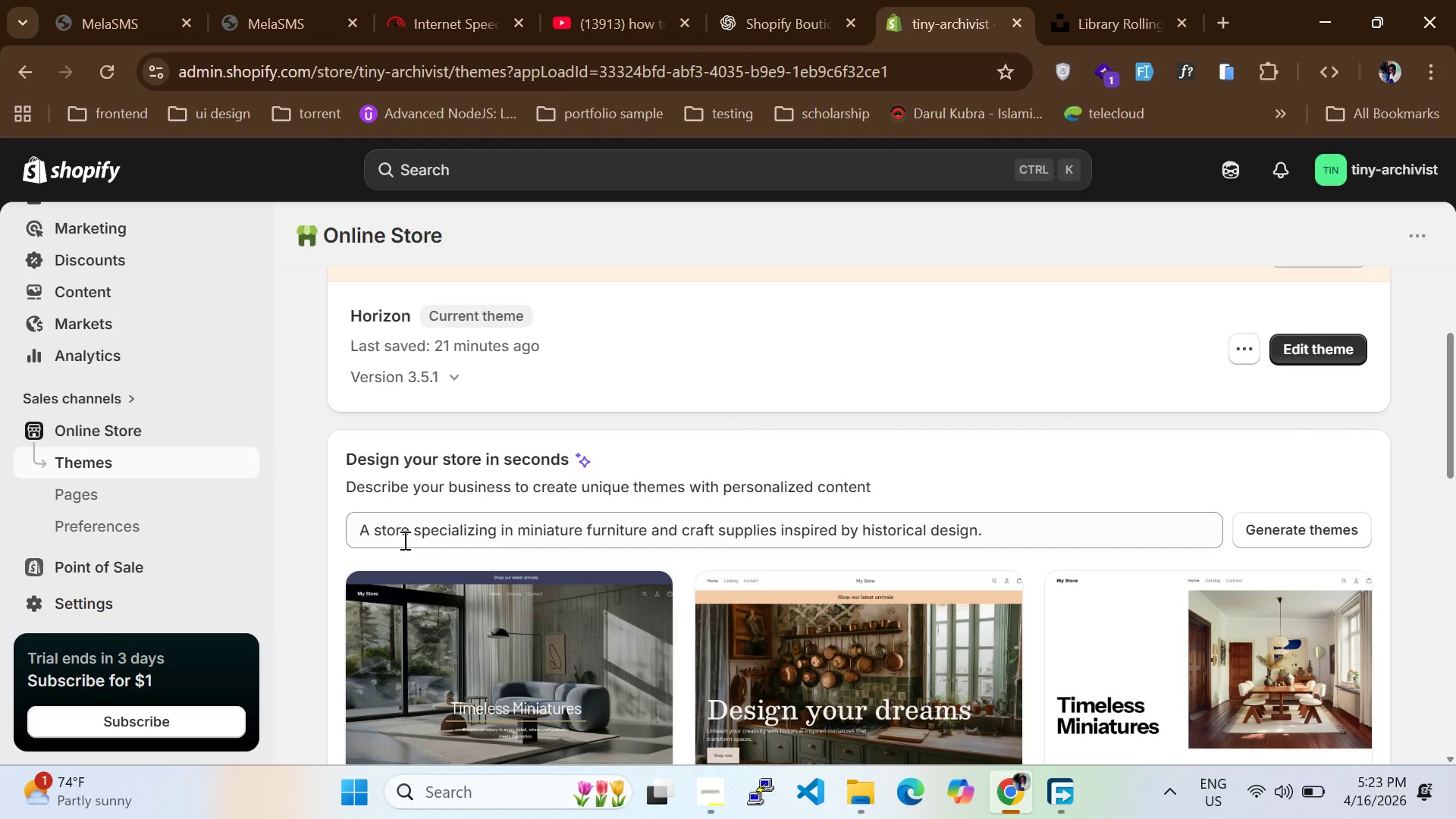 
scroll: coordinate [93, 384], scroll_direction: up, amount: 5.0
 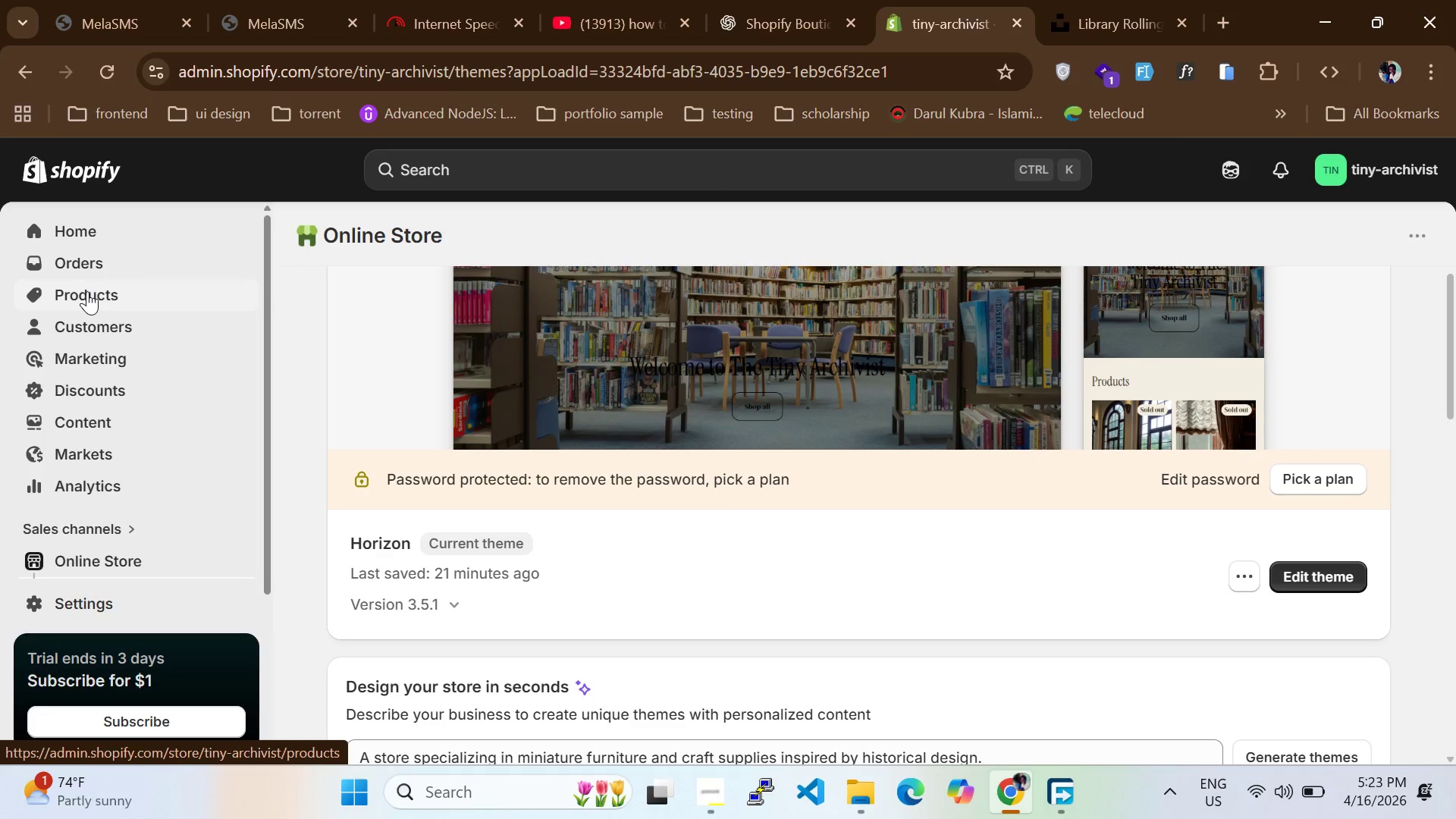 
left_click([87, 291])
 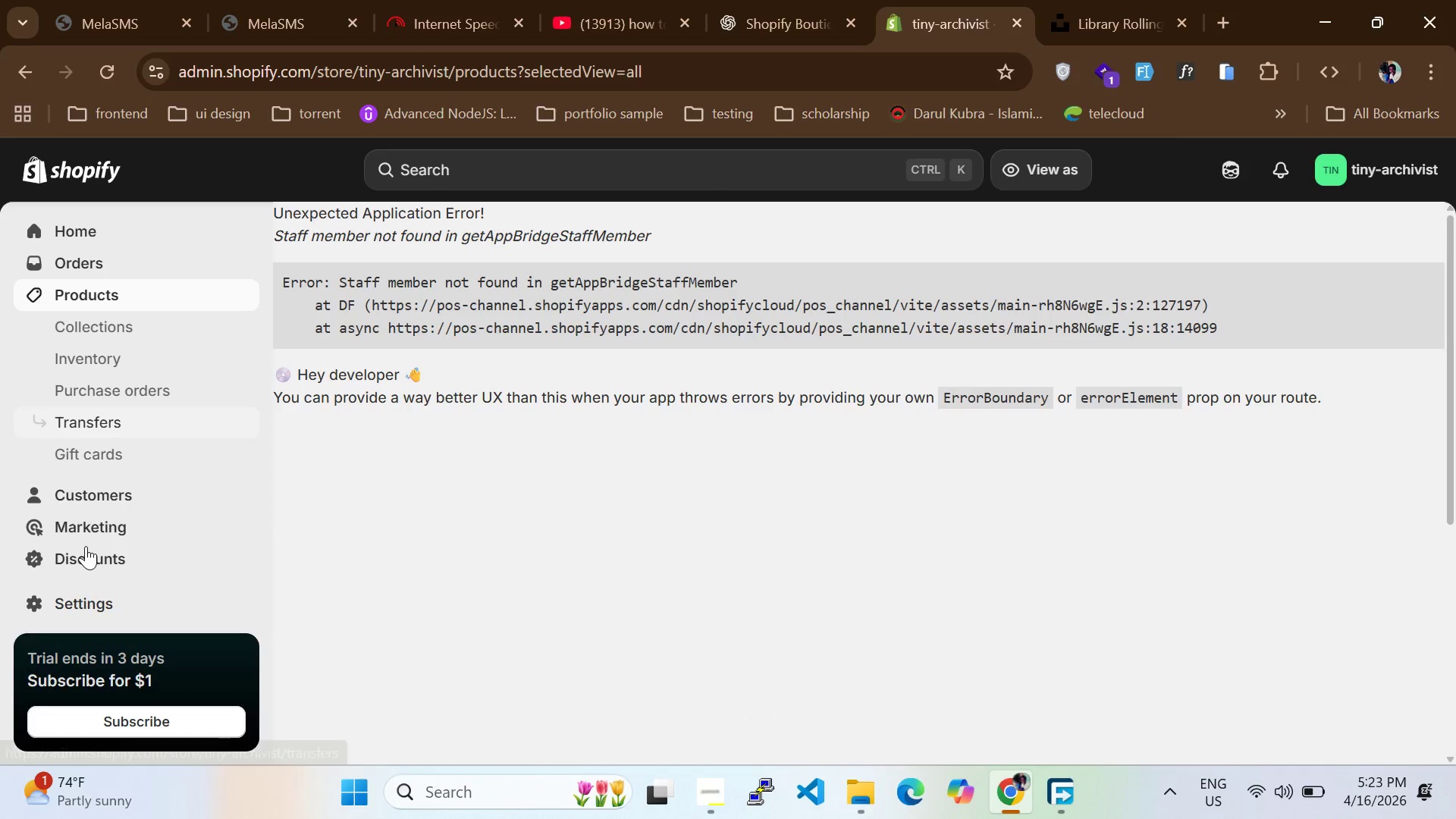 
wait(6.08)
 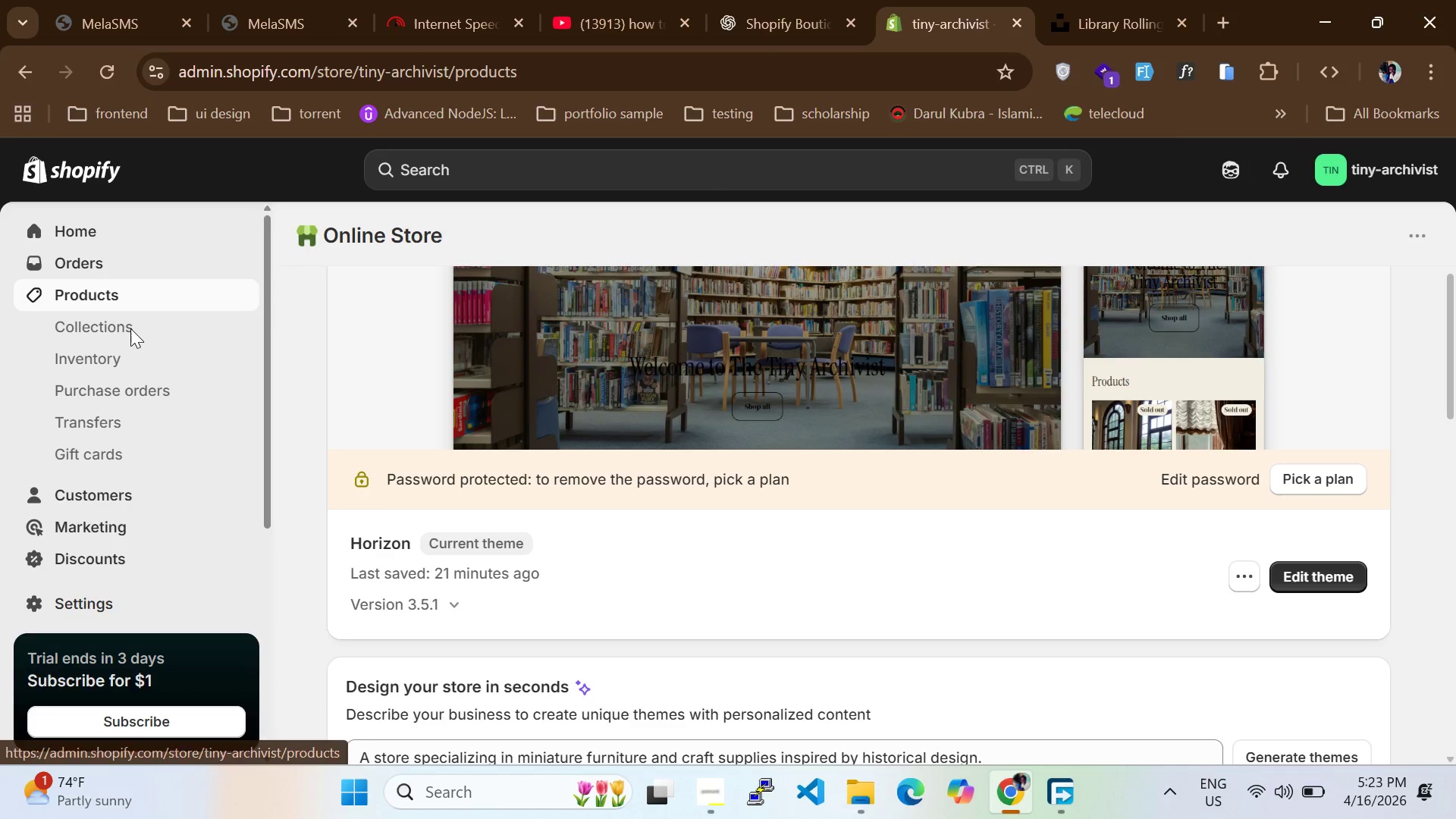 
scroll: coordinate [101, 506], scroll_direction: none, amount: 0.0
 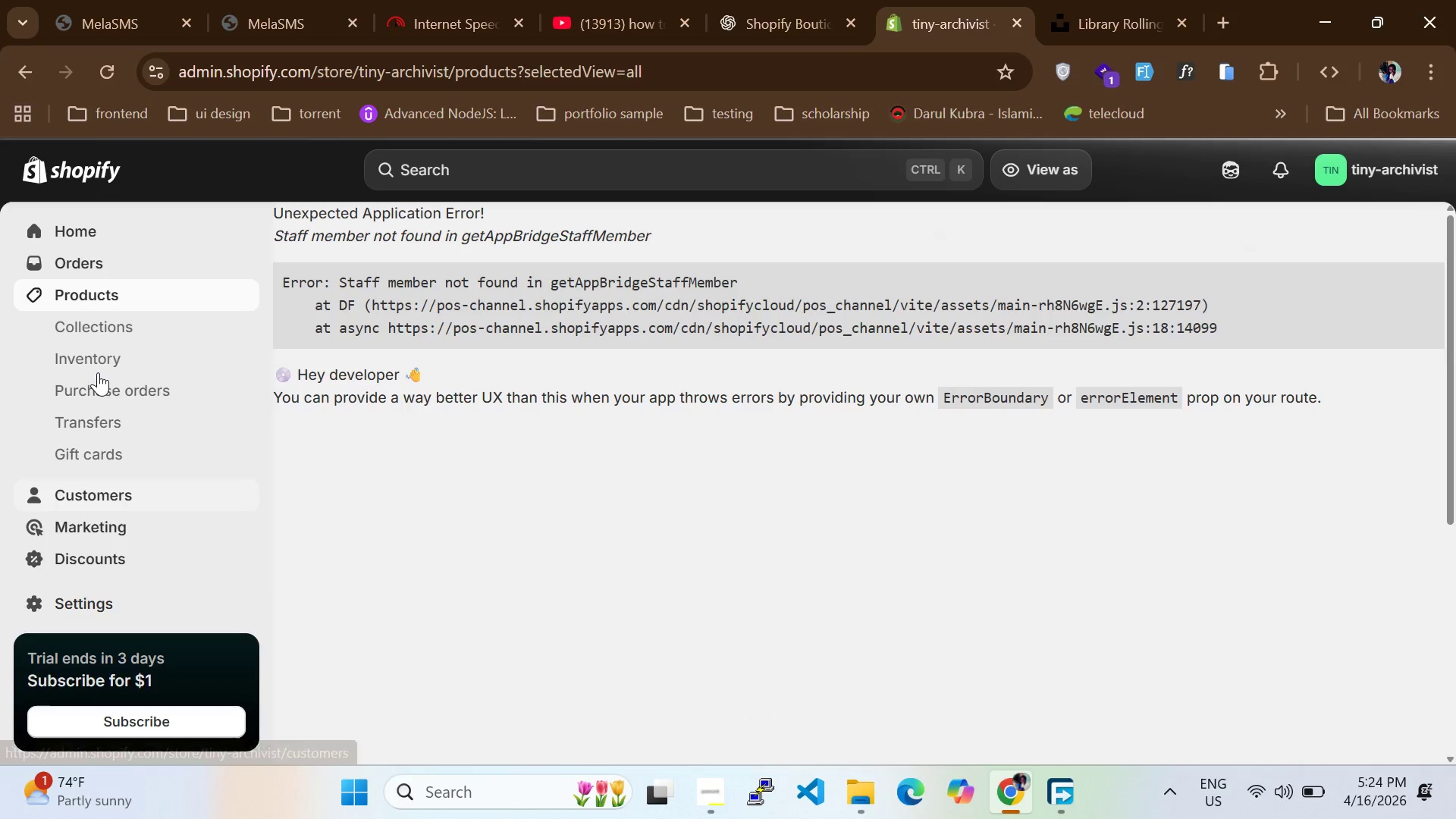 
scroll: coordinate [130, 509], scroll_direction: down, amount: 2.0
 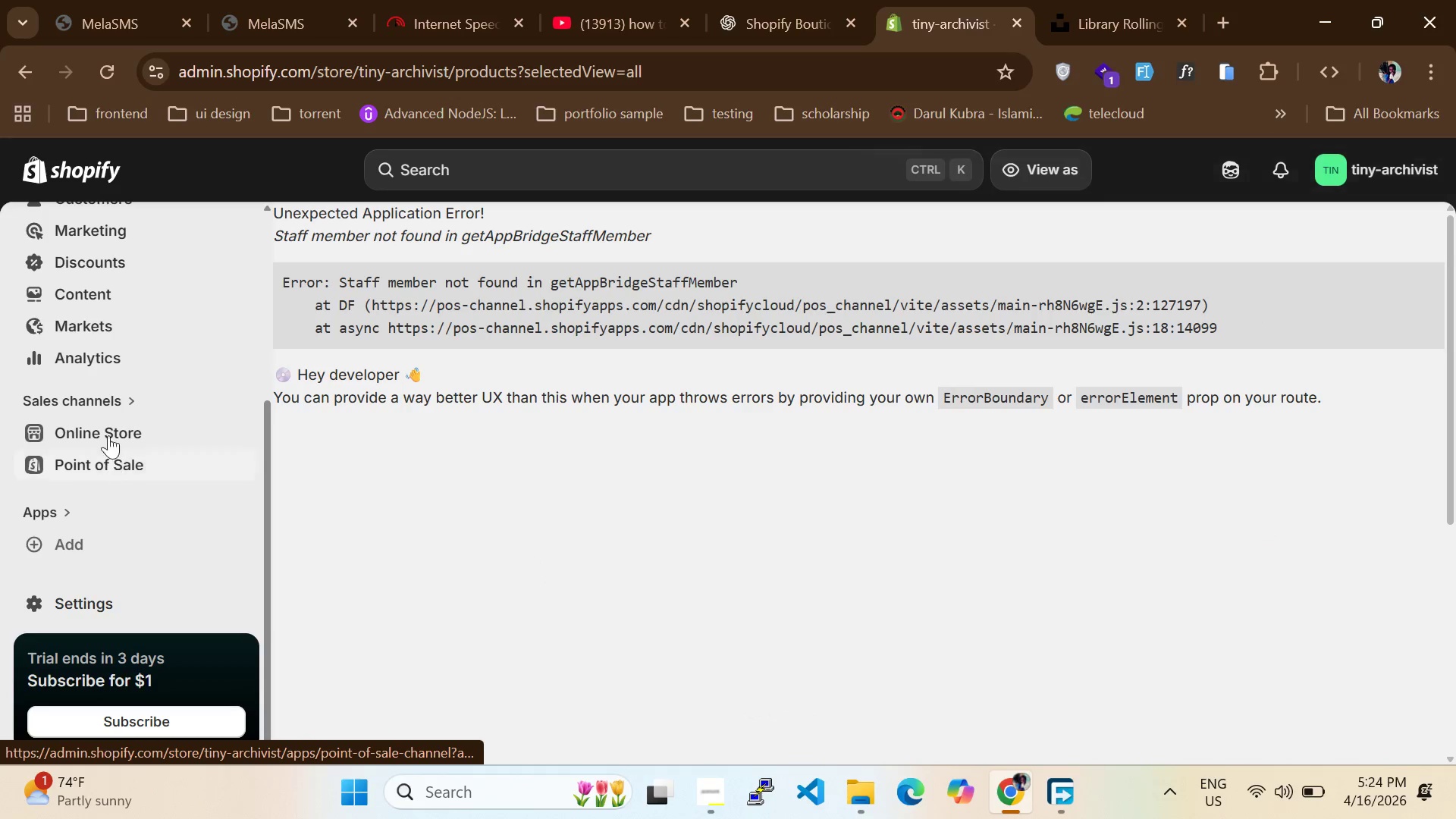 
left_click([108, 429])
 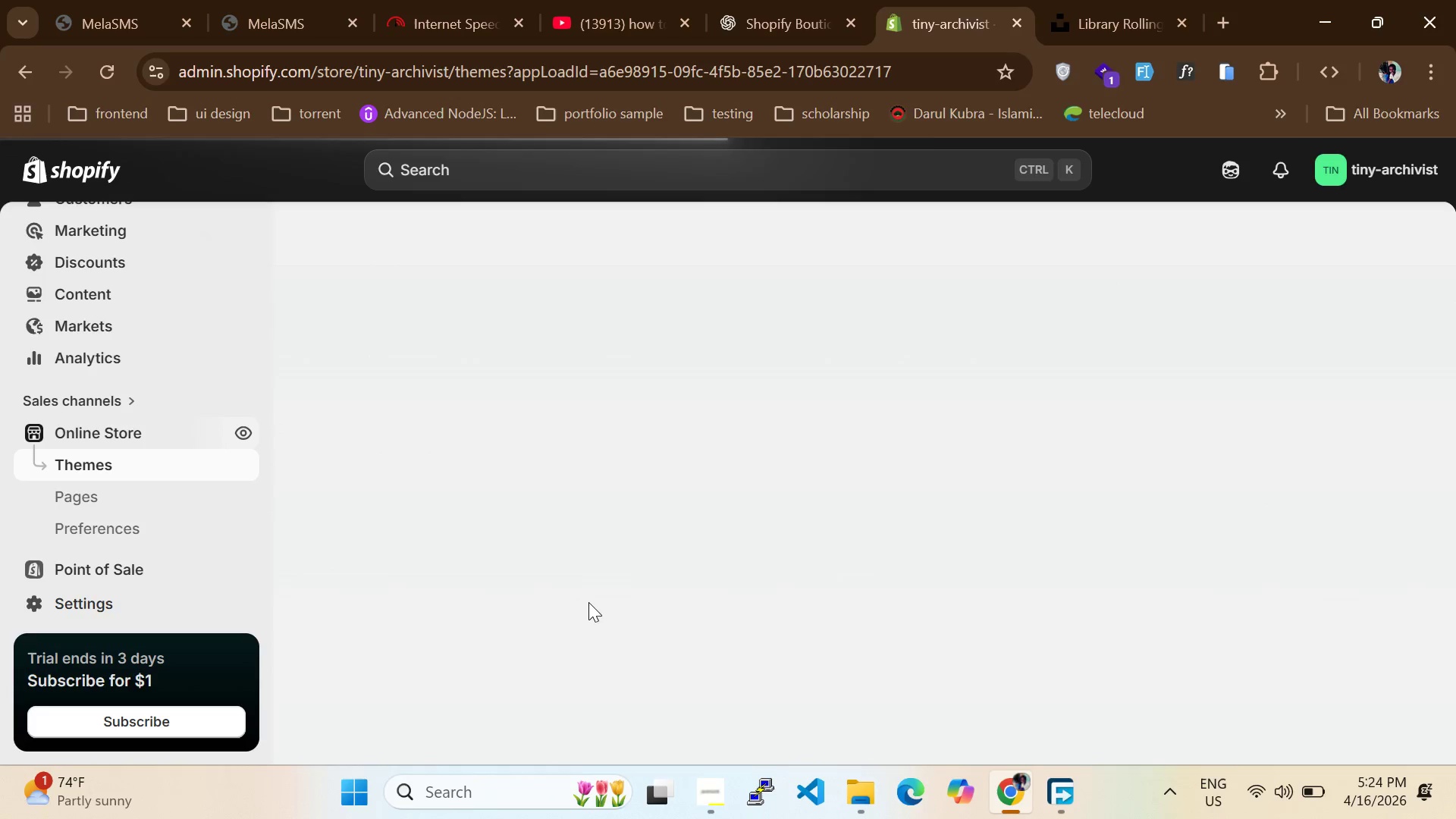 
wait(9.38)
 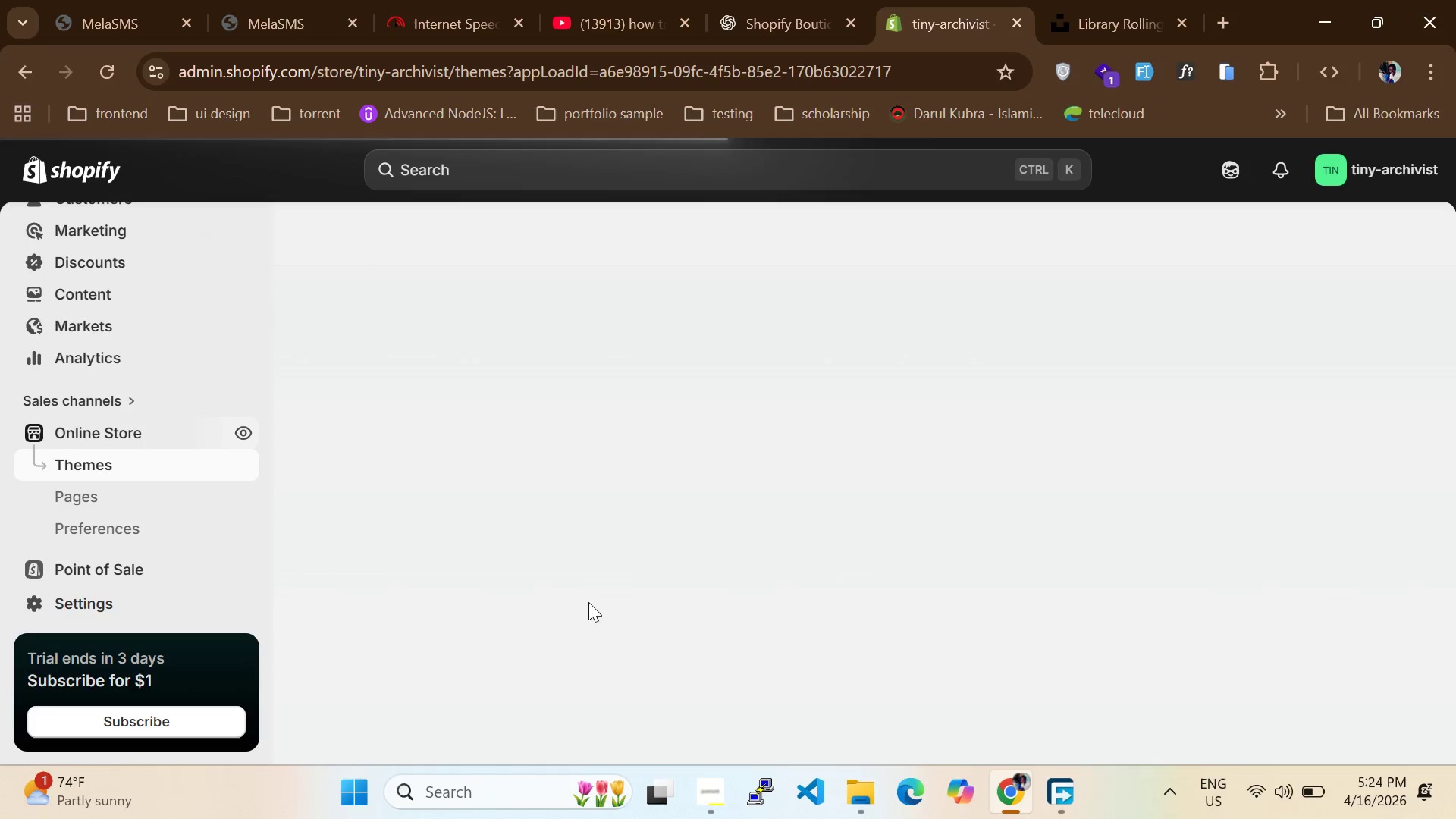 
scroll: coordinate [746, 577], scroll_direction: down, amount: 2.0
 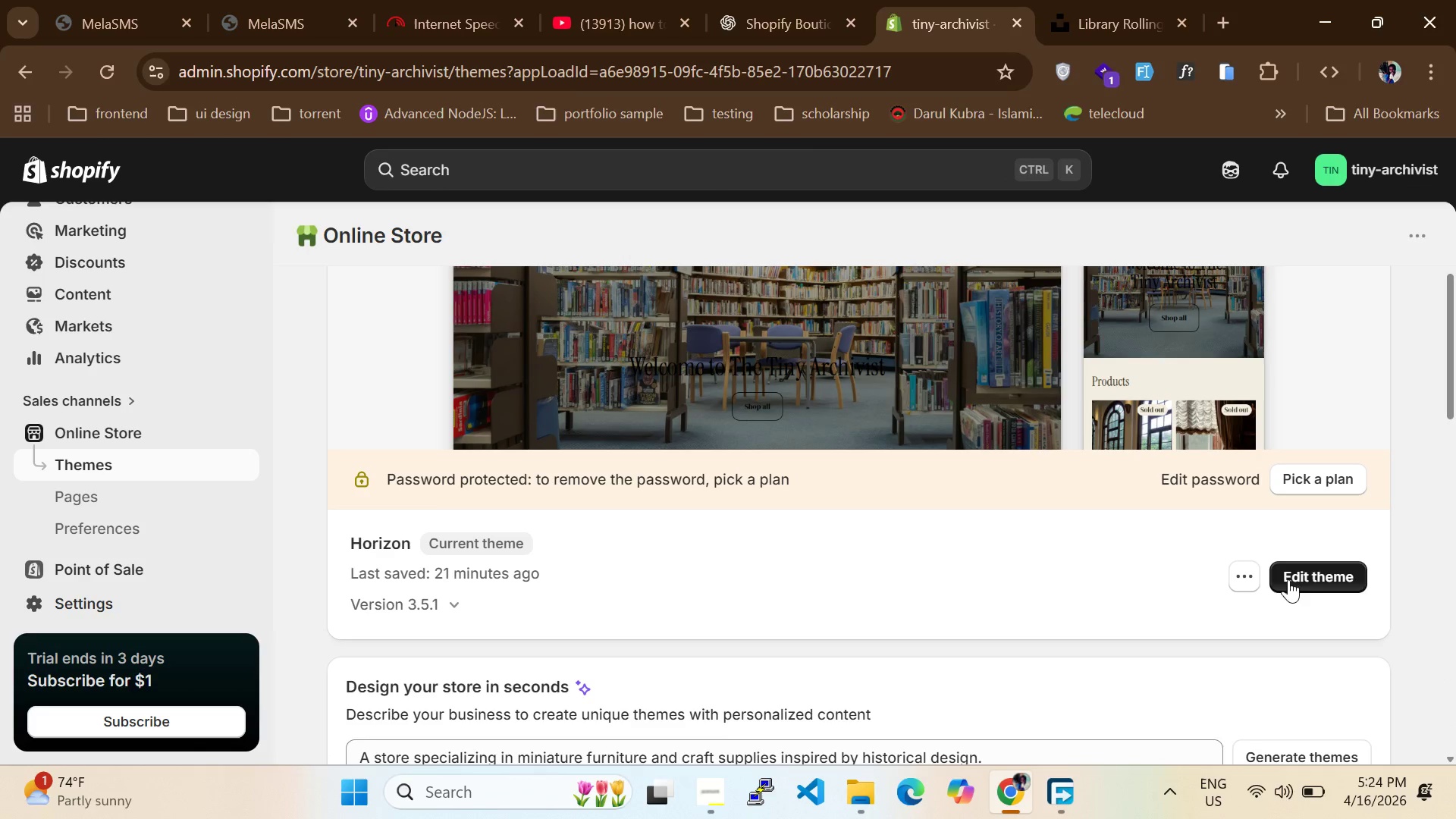 
left_click([1294, 582])
 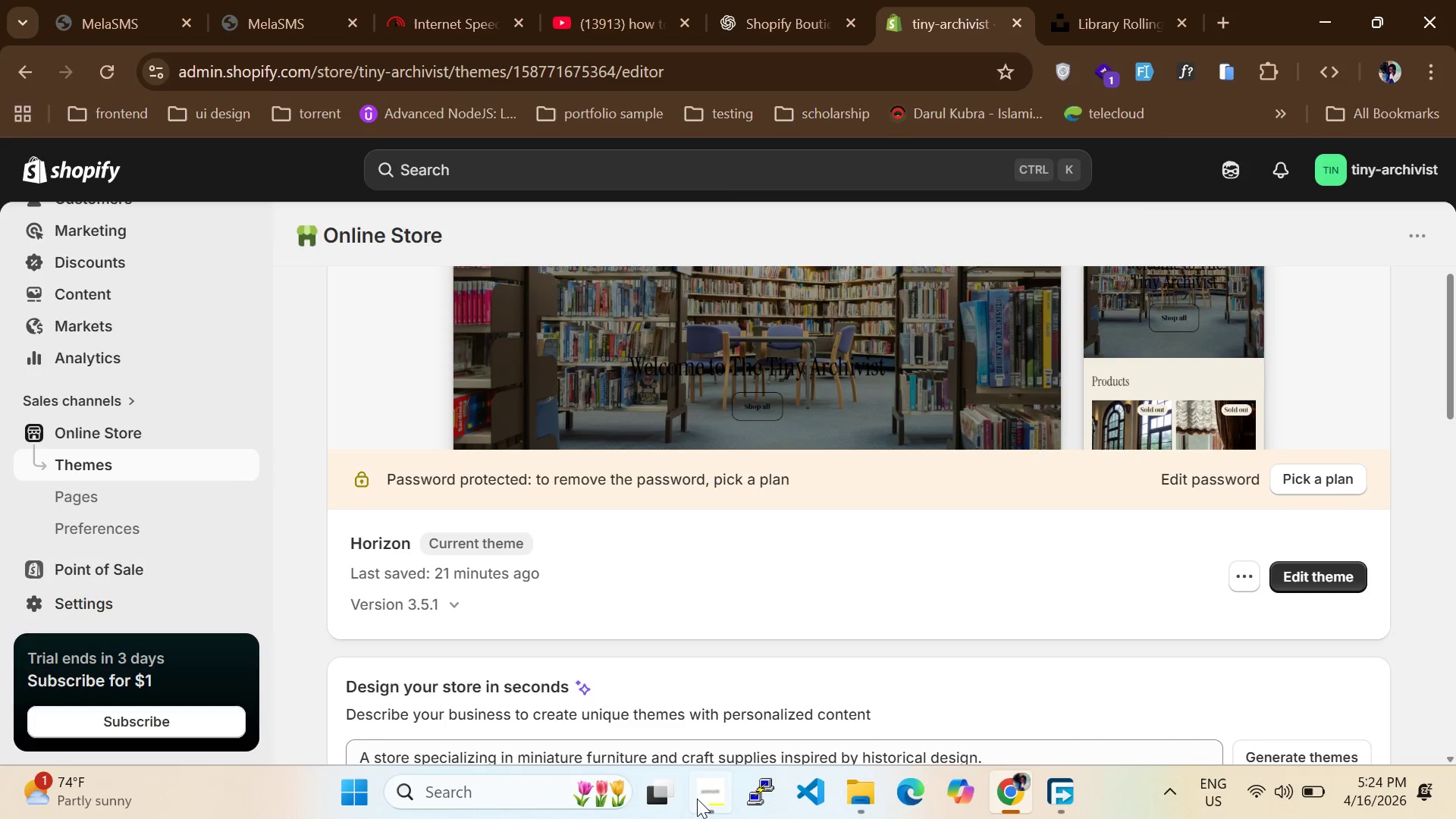 
left_click([700, 802])